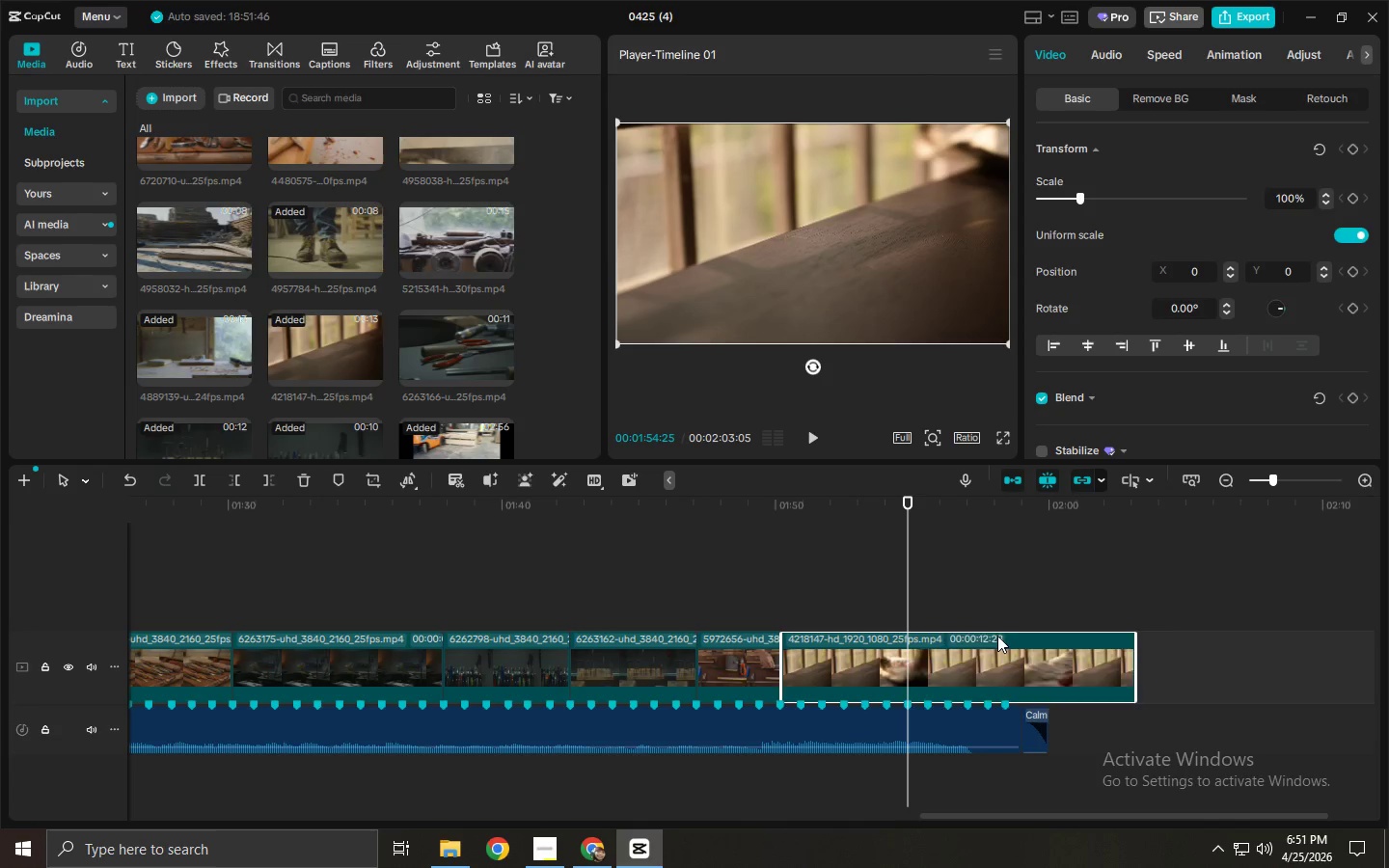 
key(Control+B)
 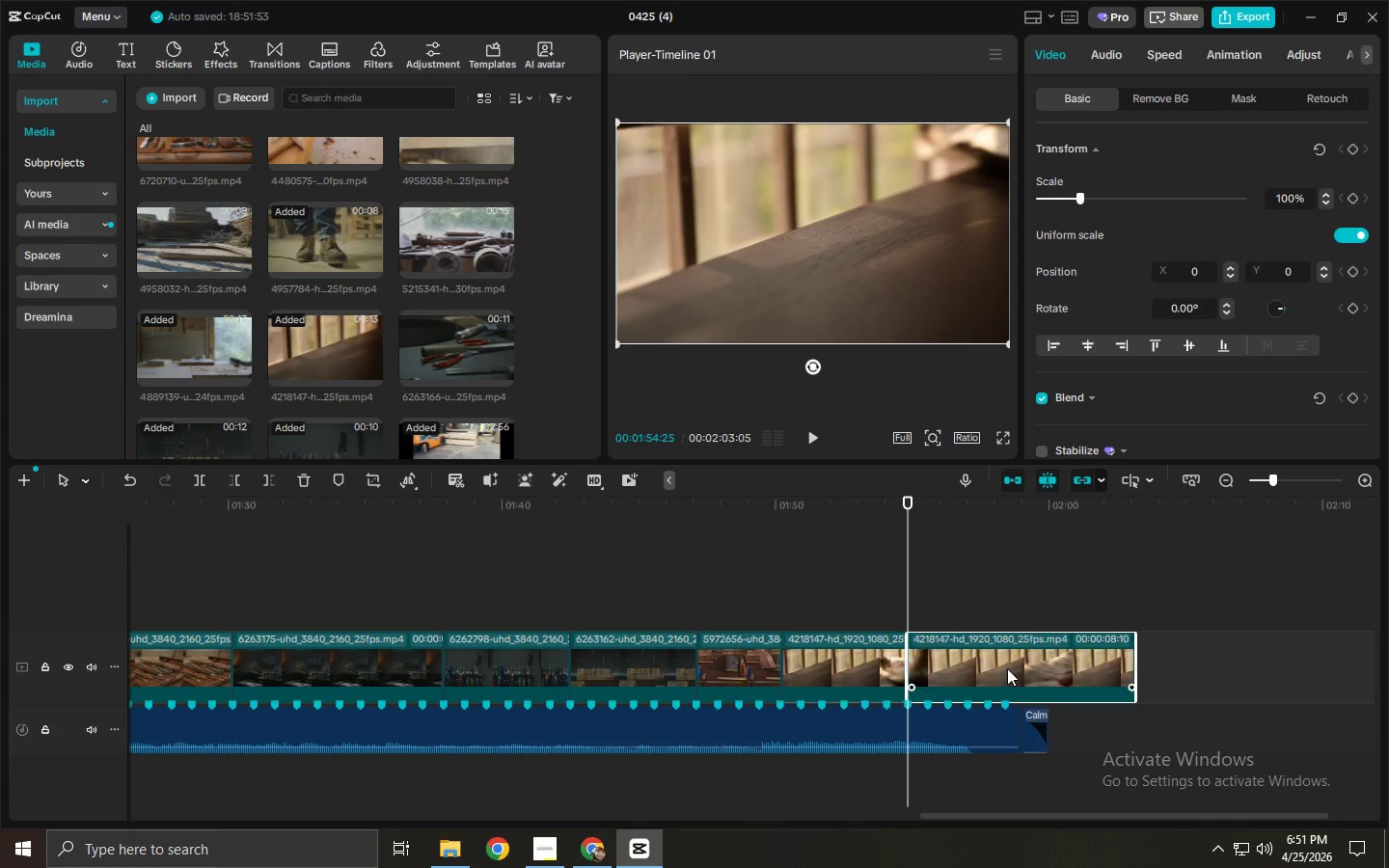 
left_click([1006, 672])
 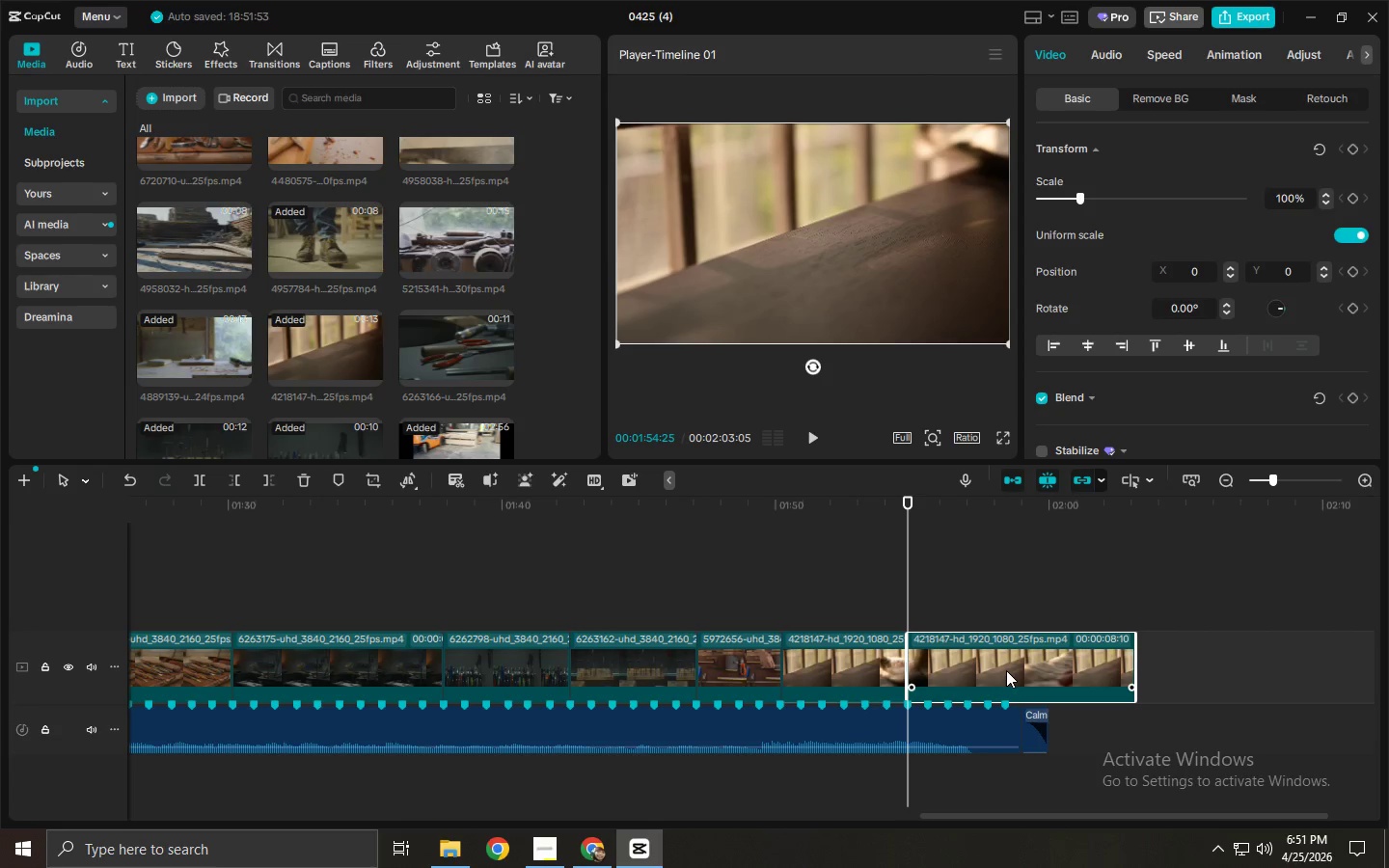 
key(Delete)
 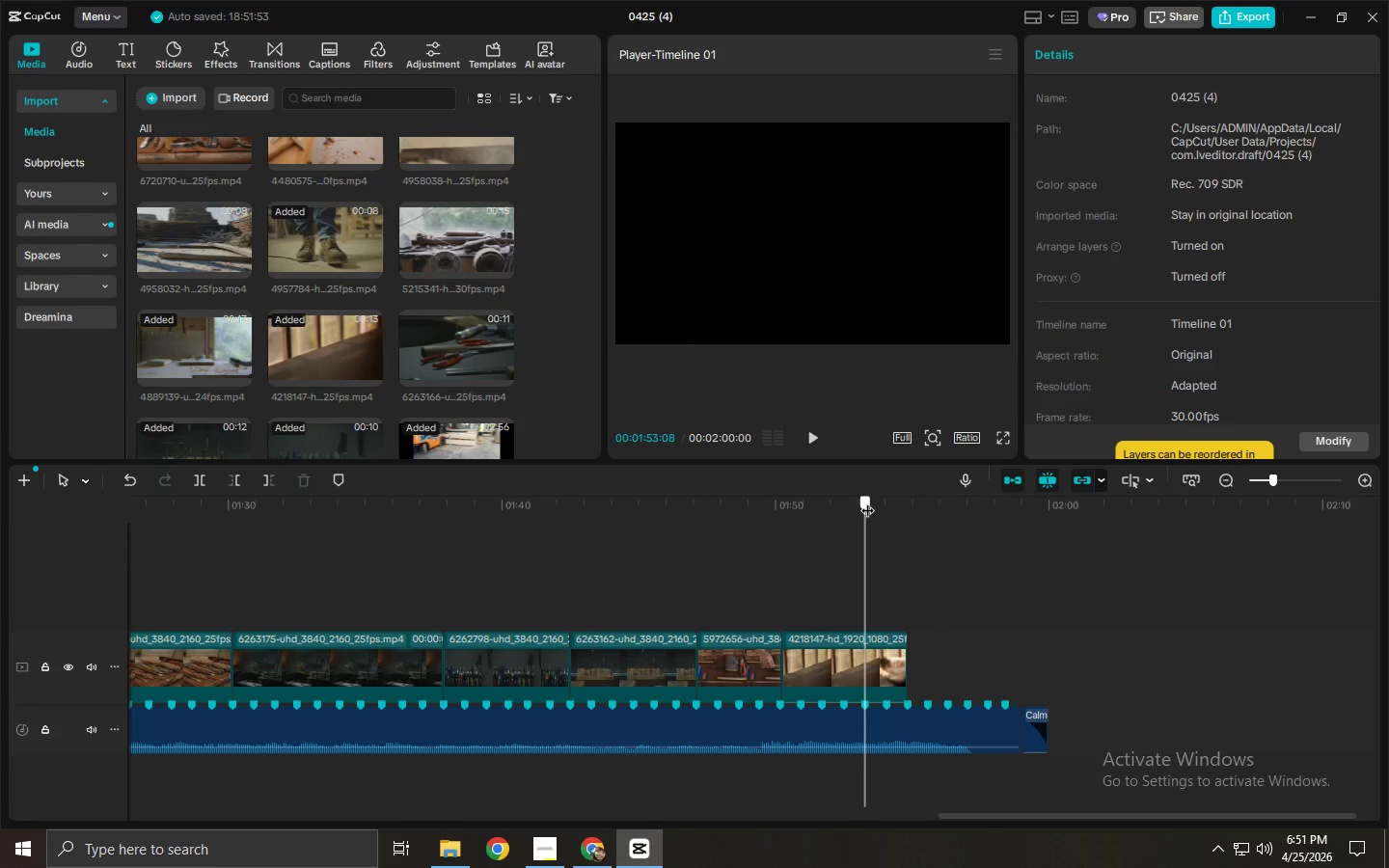 
key(Space)
 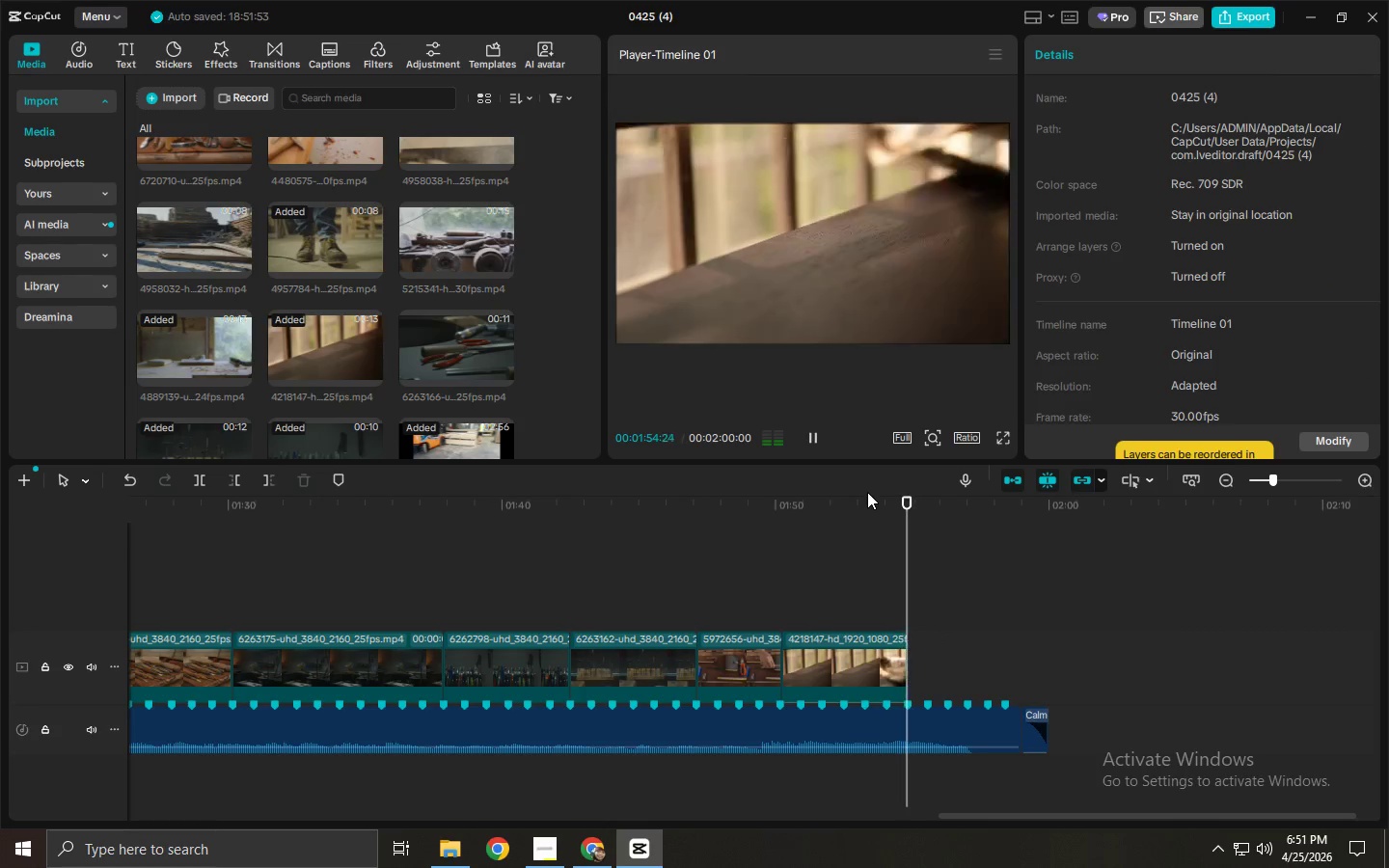 
key(Space)
 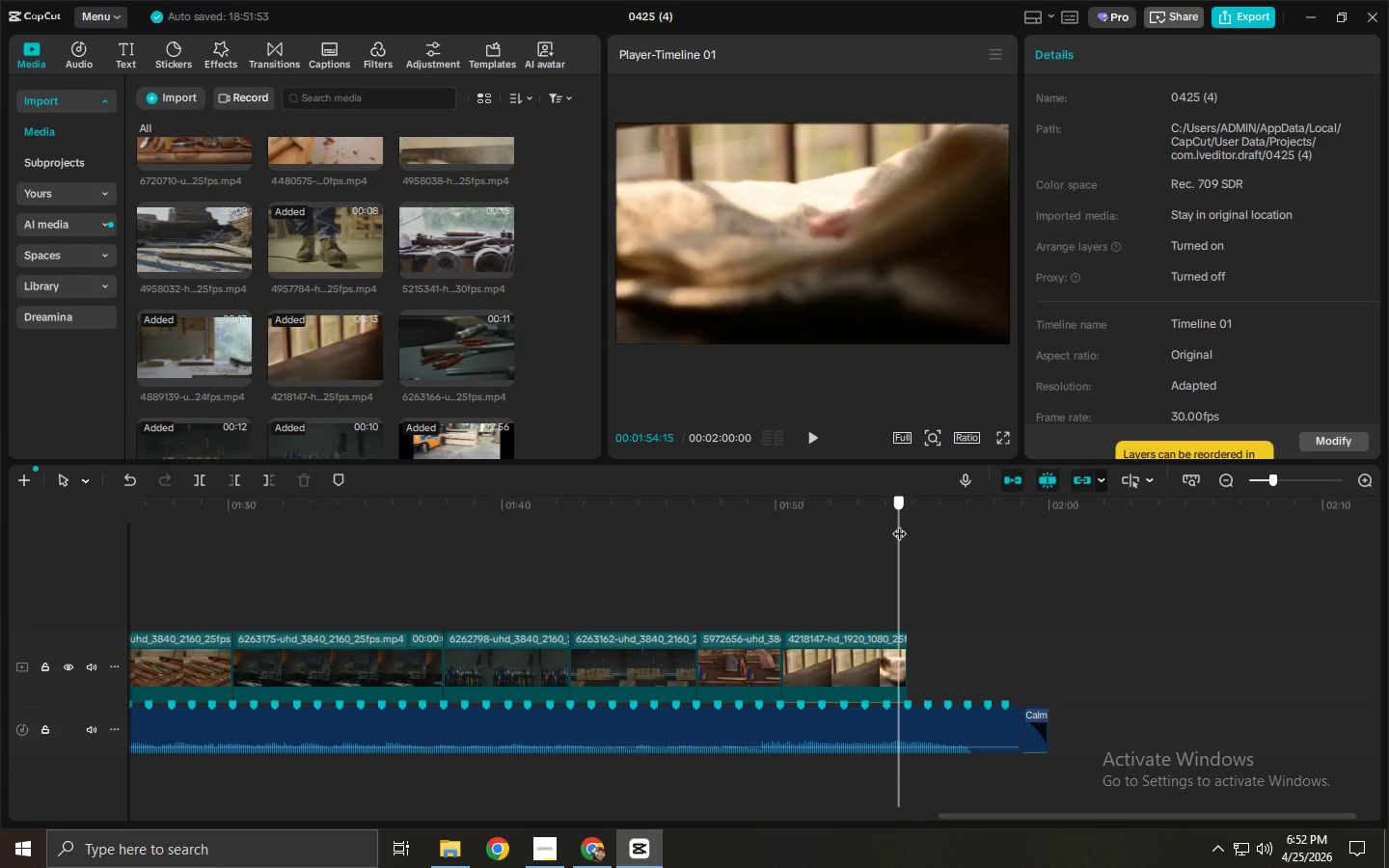 
wait(14.38)
 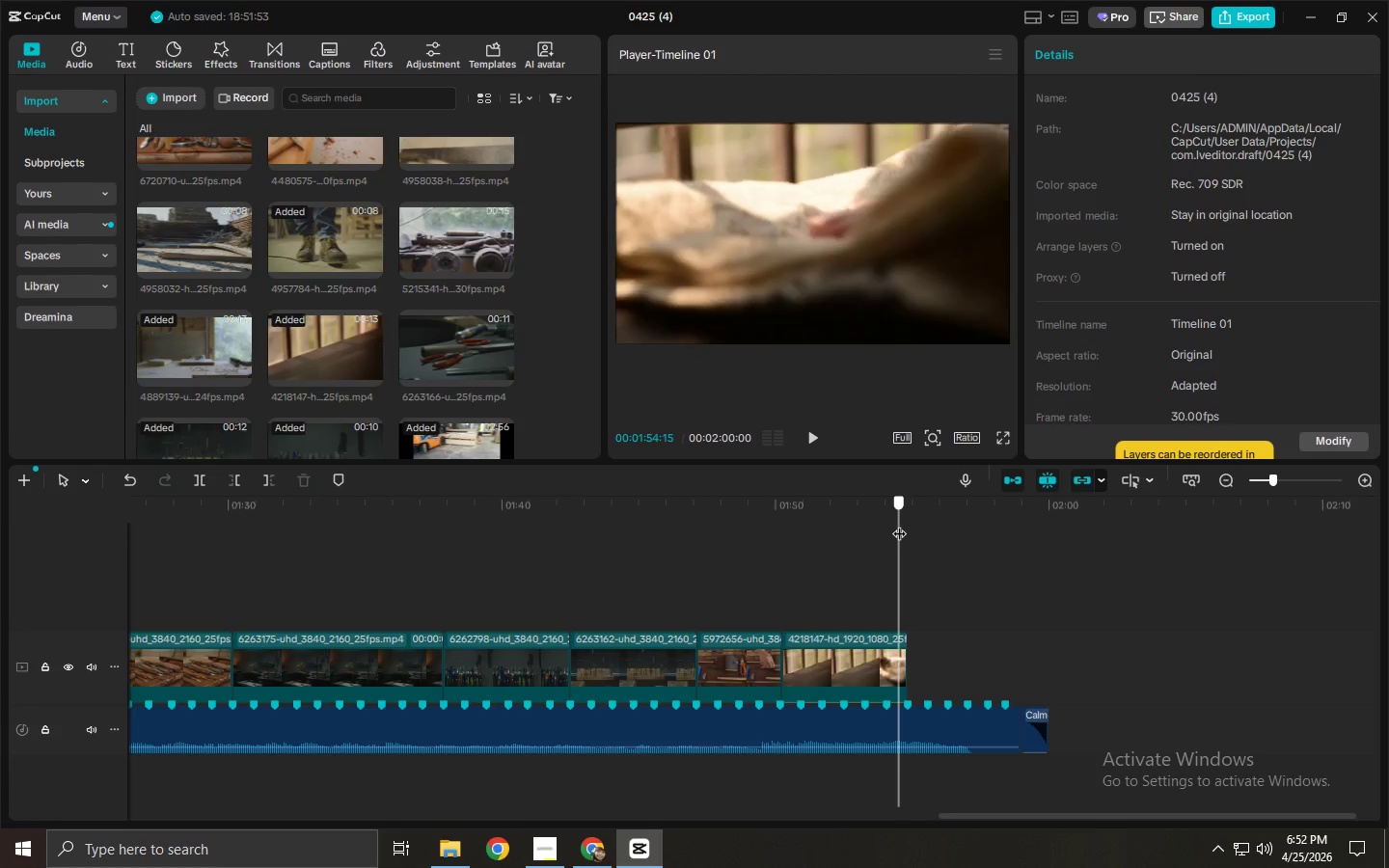 
mouse_move([72, 281])
 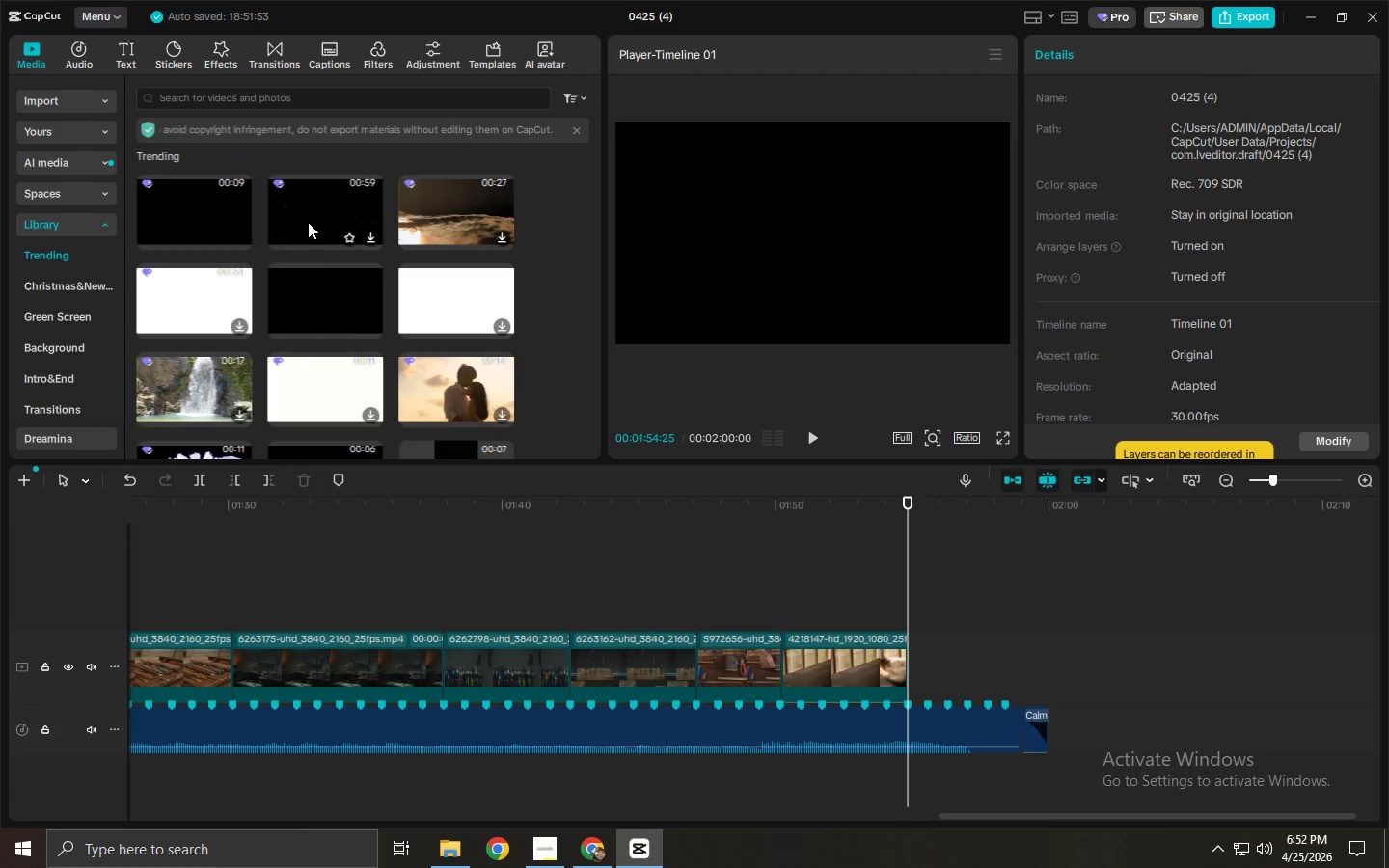 
left_click_drag(start_coordinate=[313, 298], to_coordinate=[927, 679])
 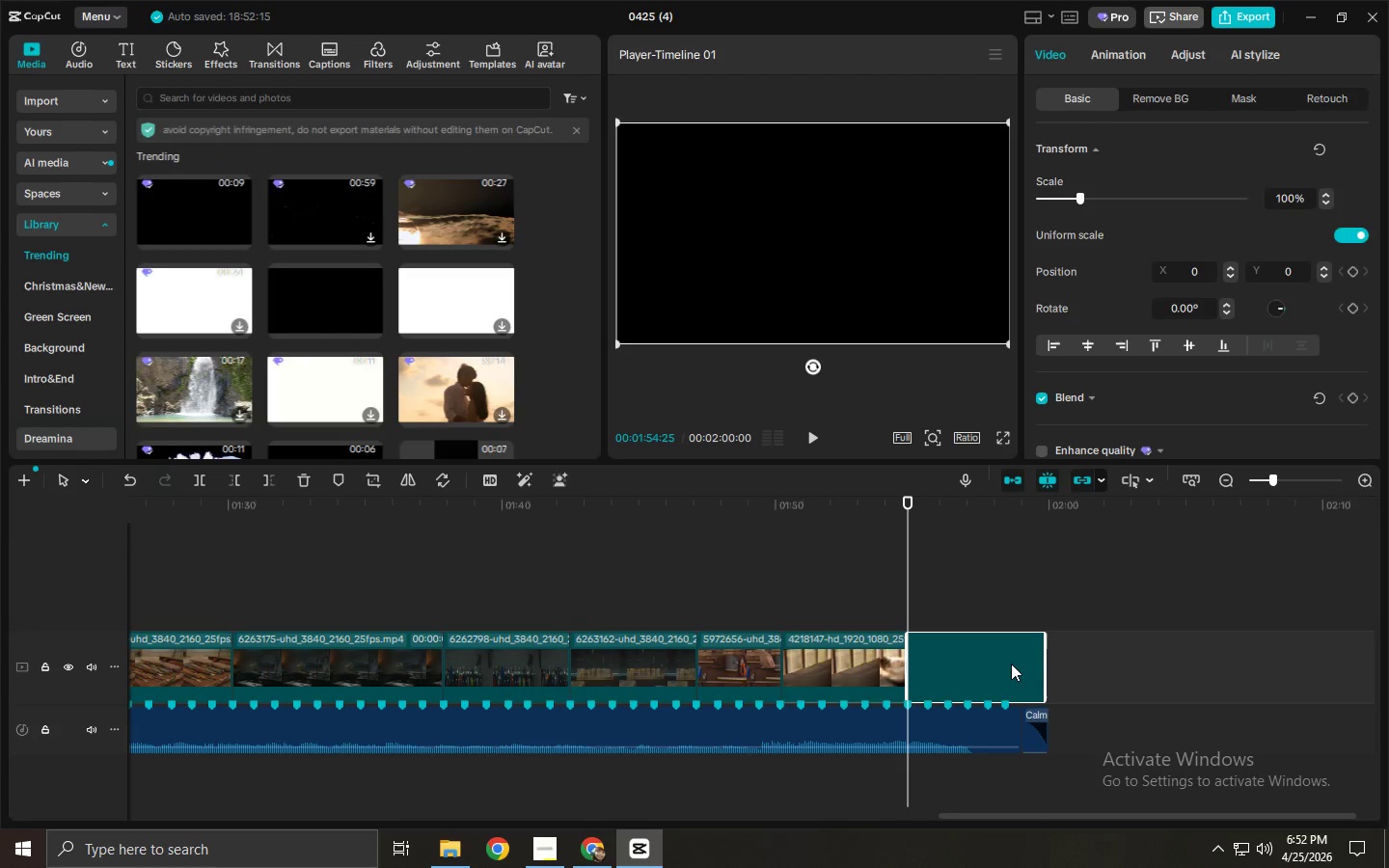 
left_click([1013, 663])
 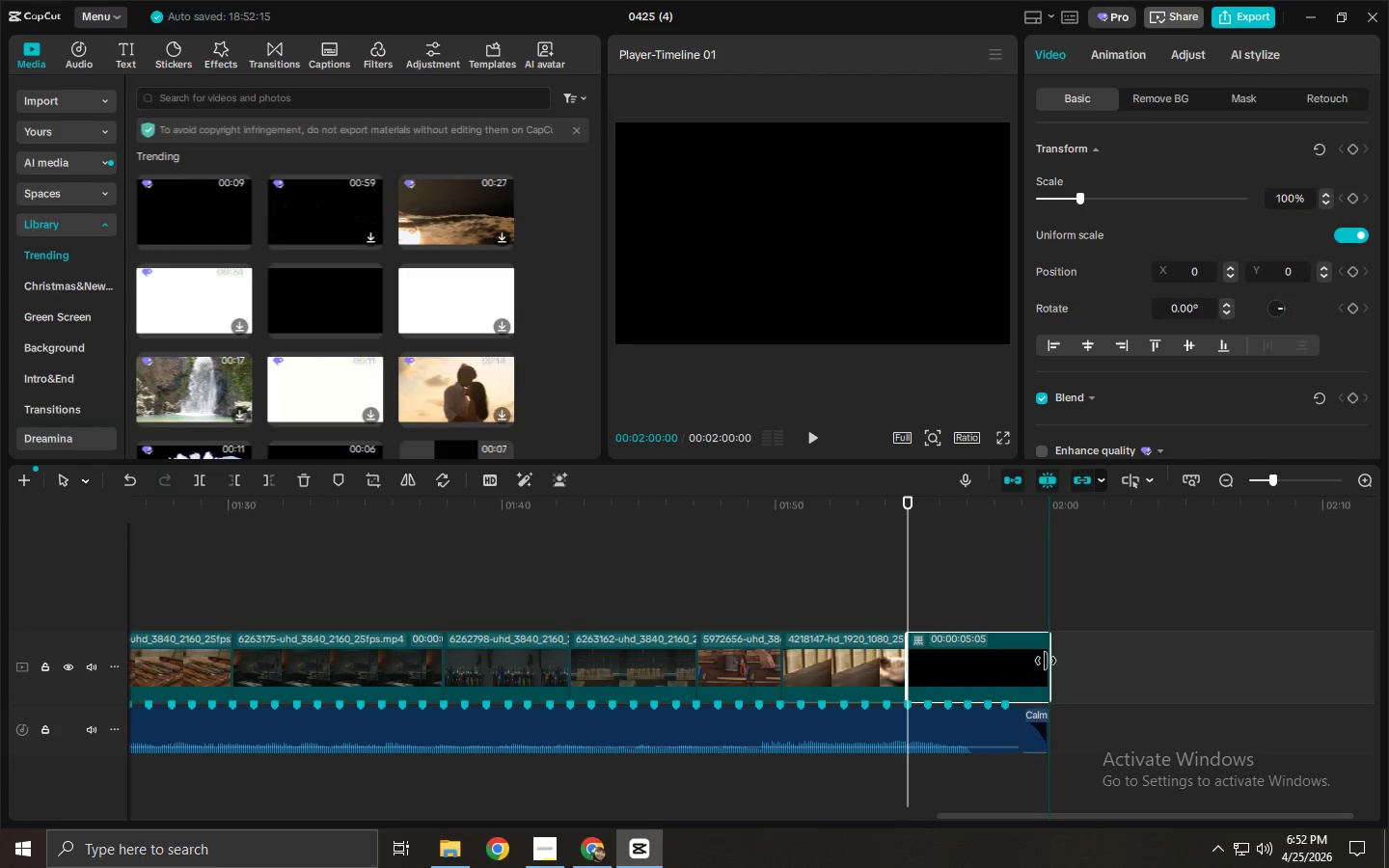 
key(Space)
 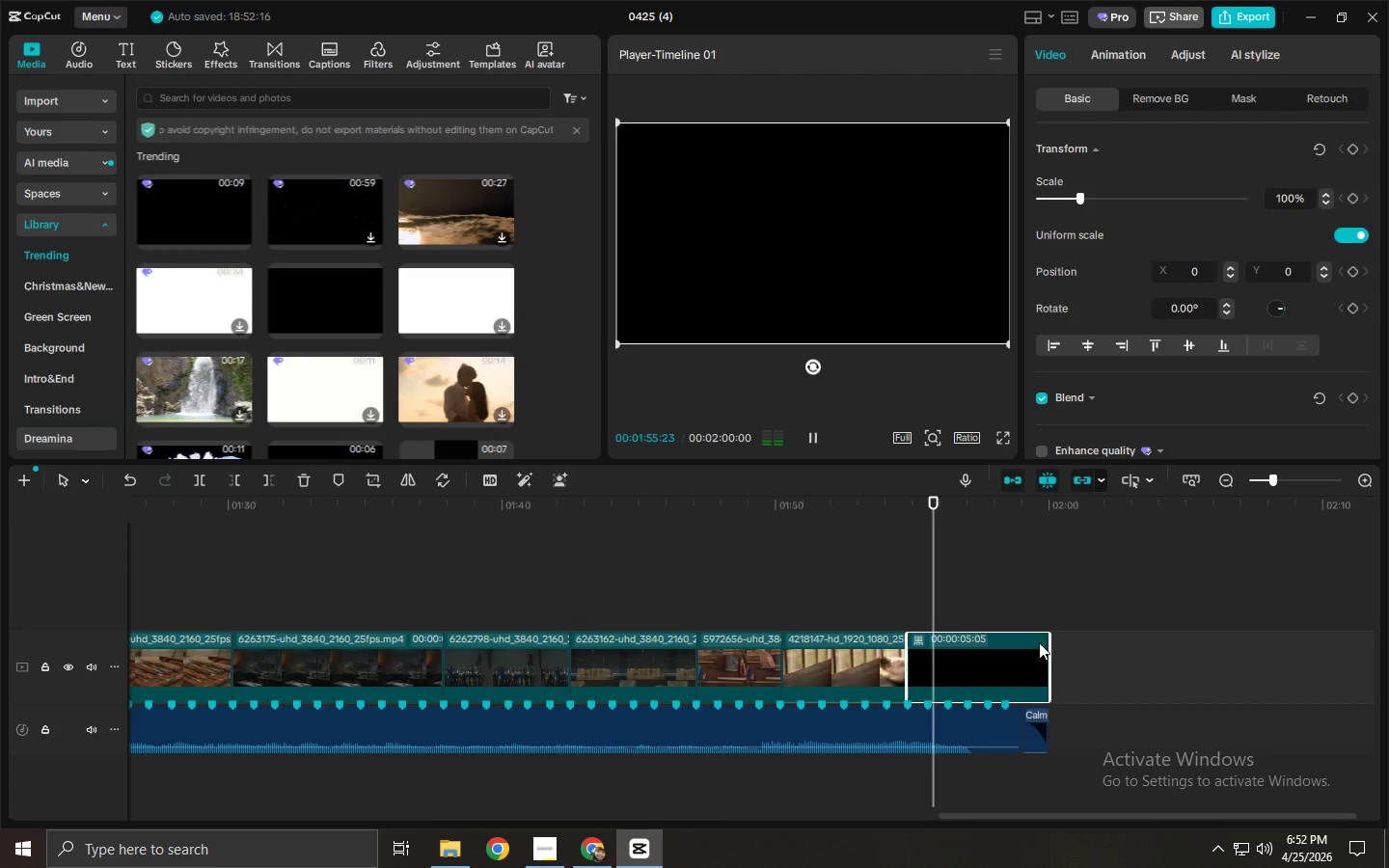 
left_click_drag(start_coordinate=[1050, 653], to_coordinate=[959, 644])
 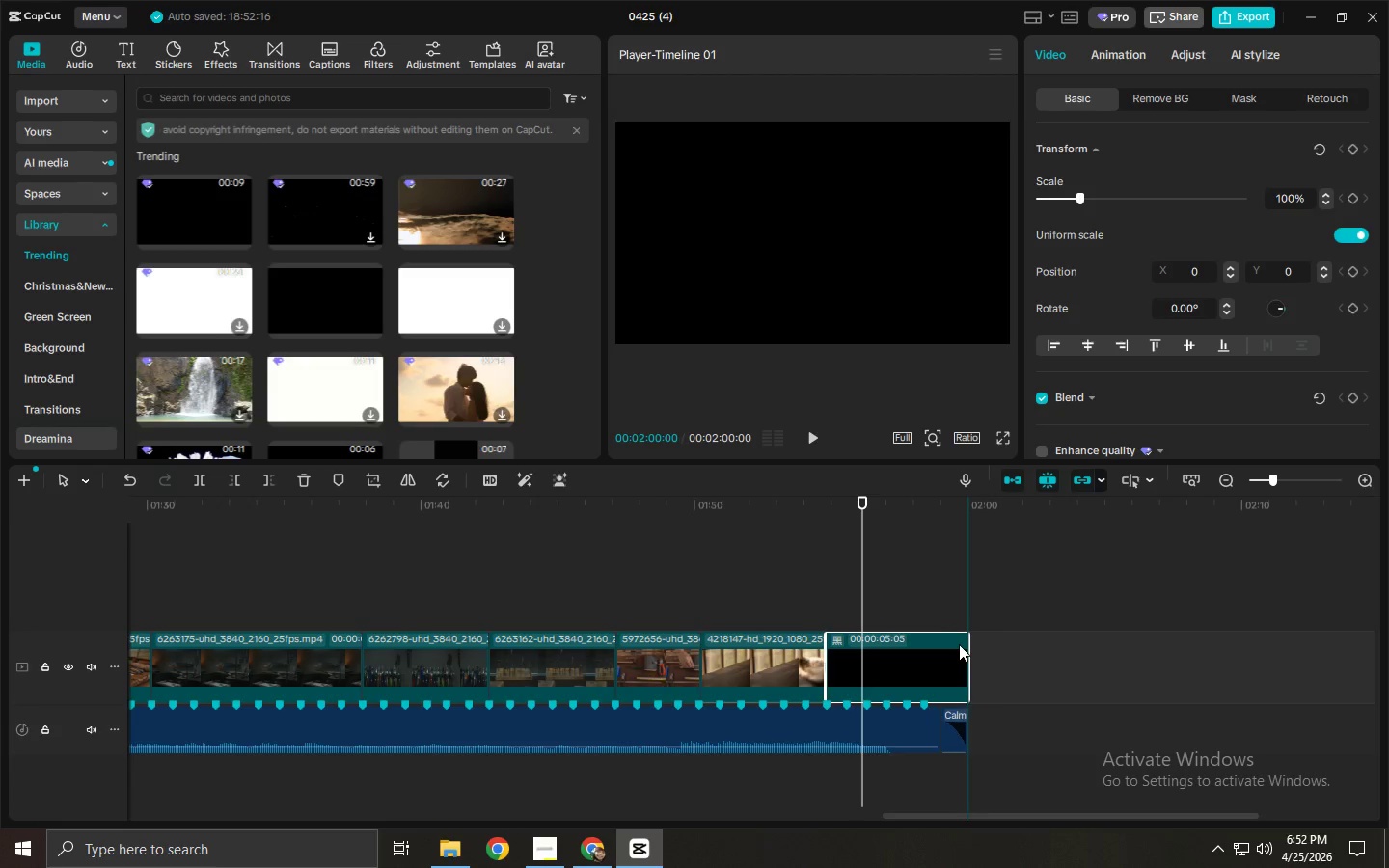 
key(Space)
 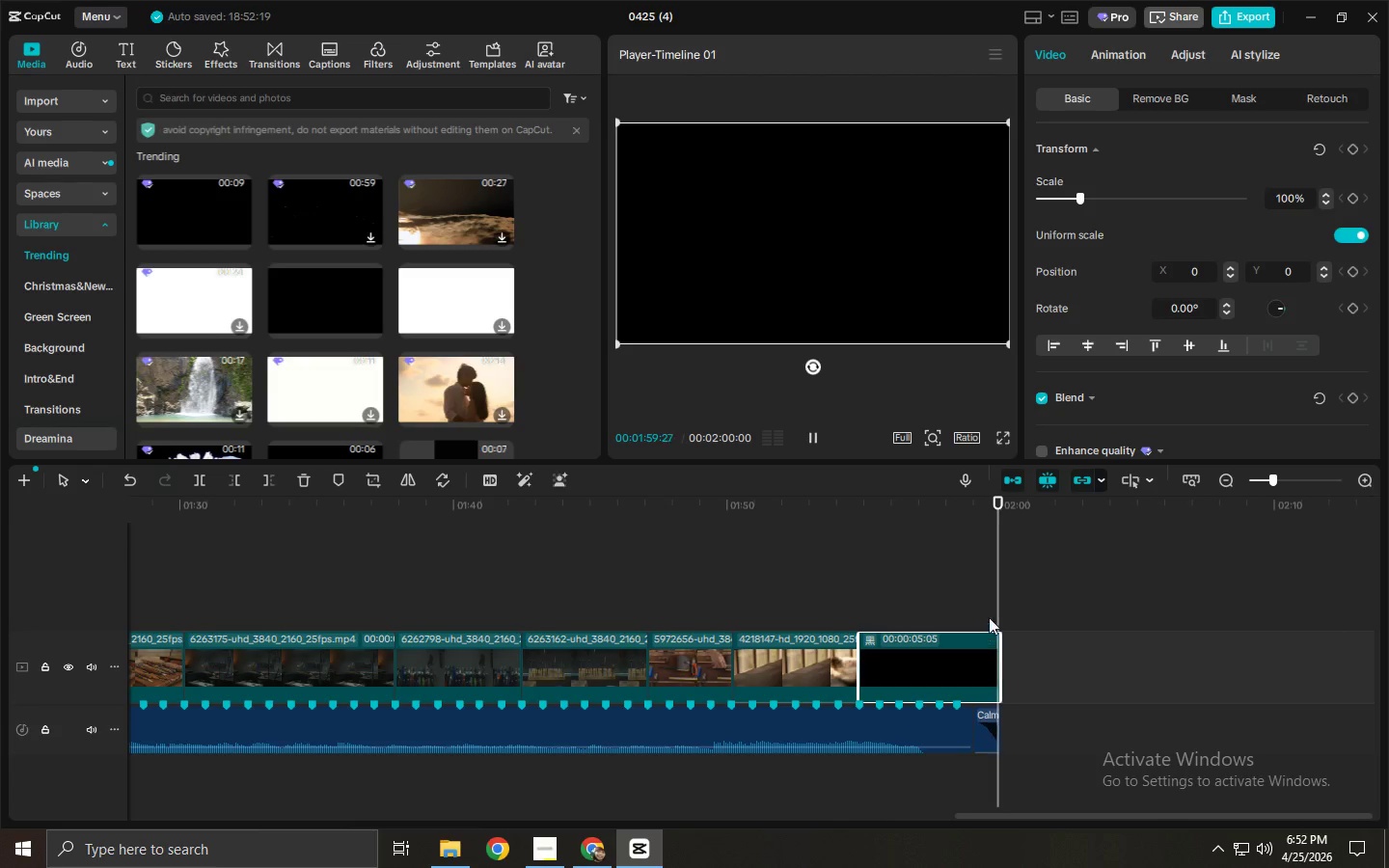 
wait(5.06)
 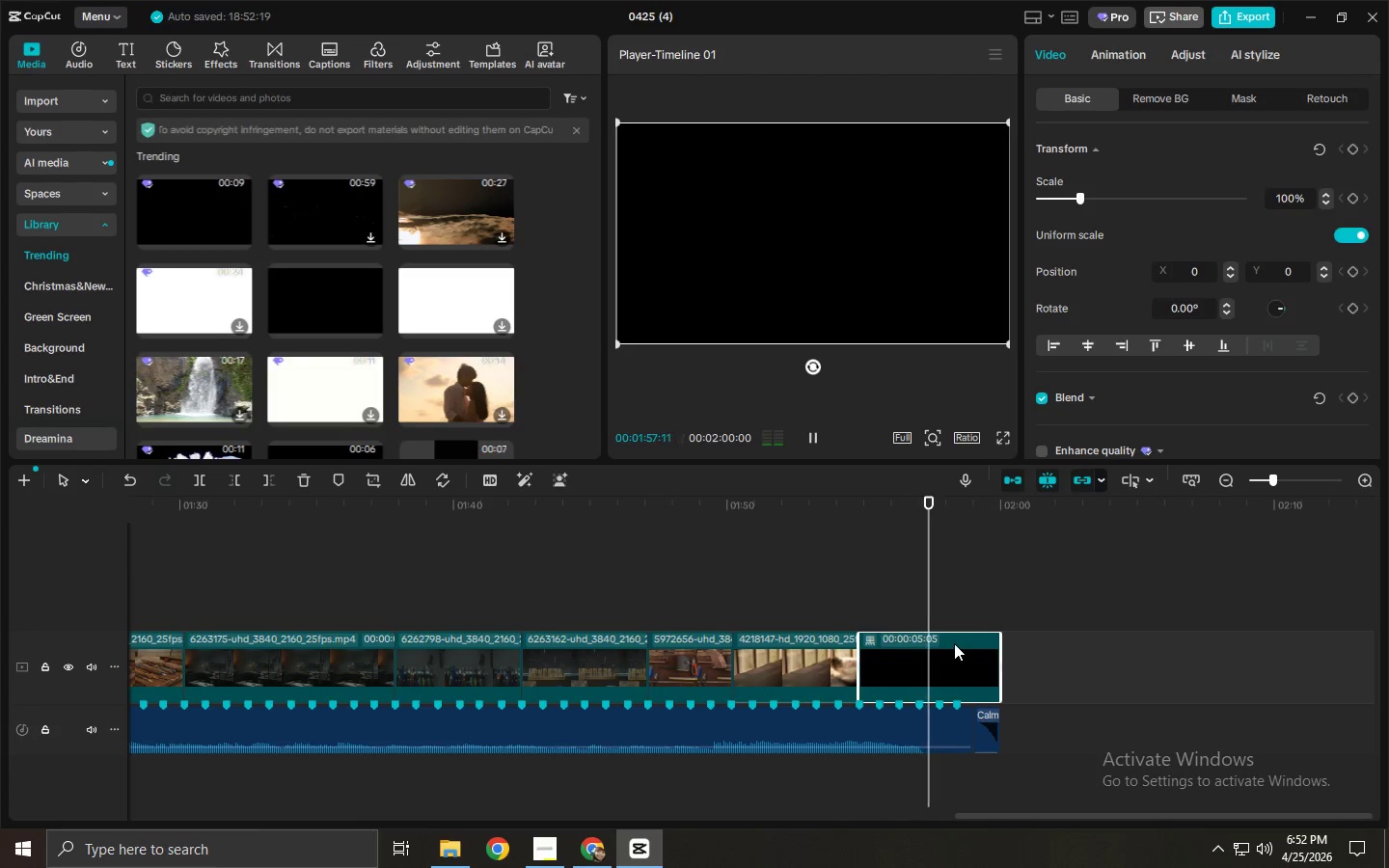 
left_click_drag(start_coordinate=[753, 516], to_coordinate=[332, 513])
 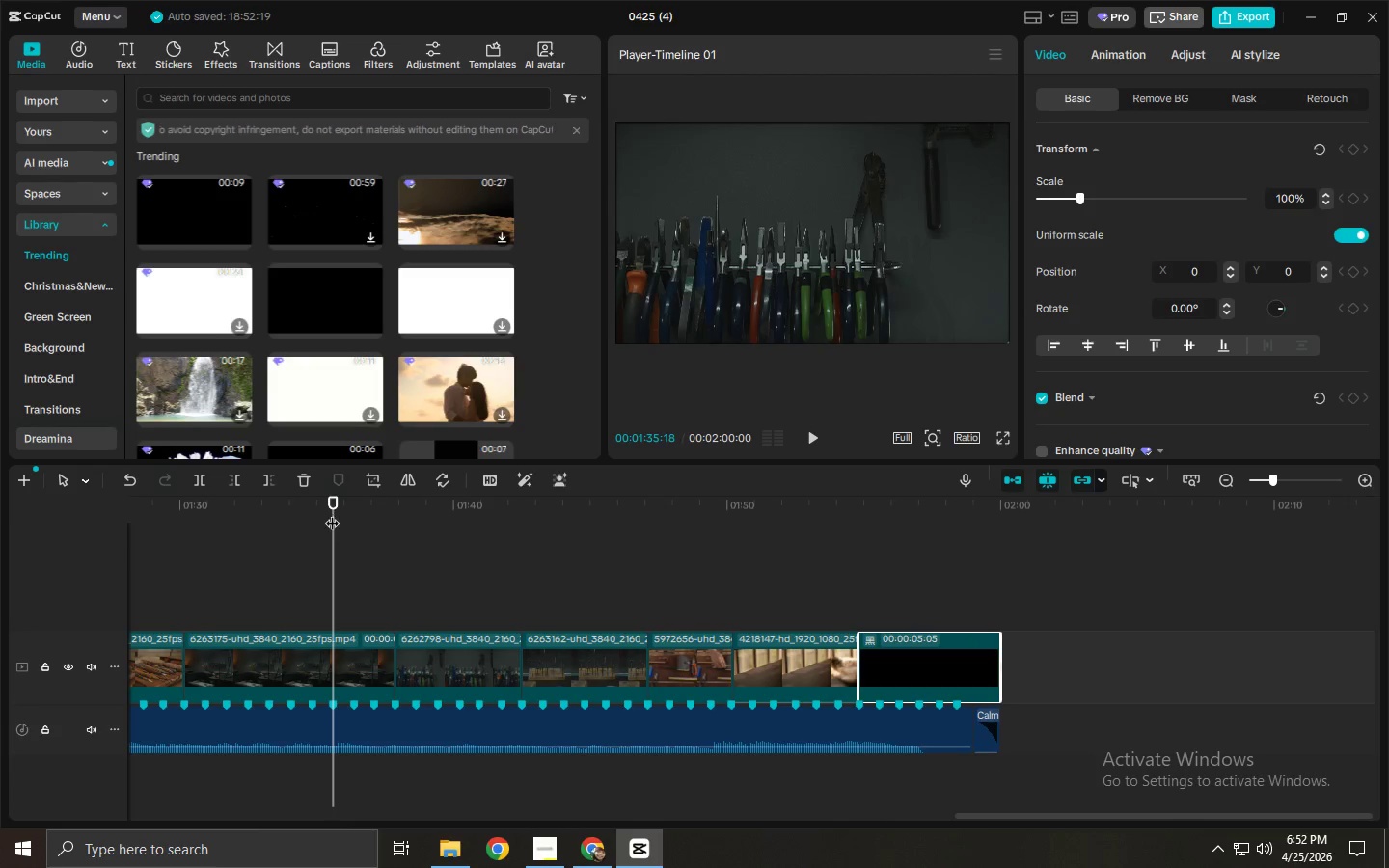 
left_click_drag(start_coordinate=[331, 513], to_coordinate=[0, 529])
 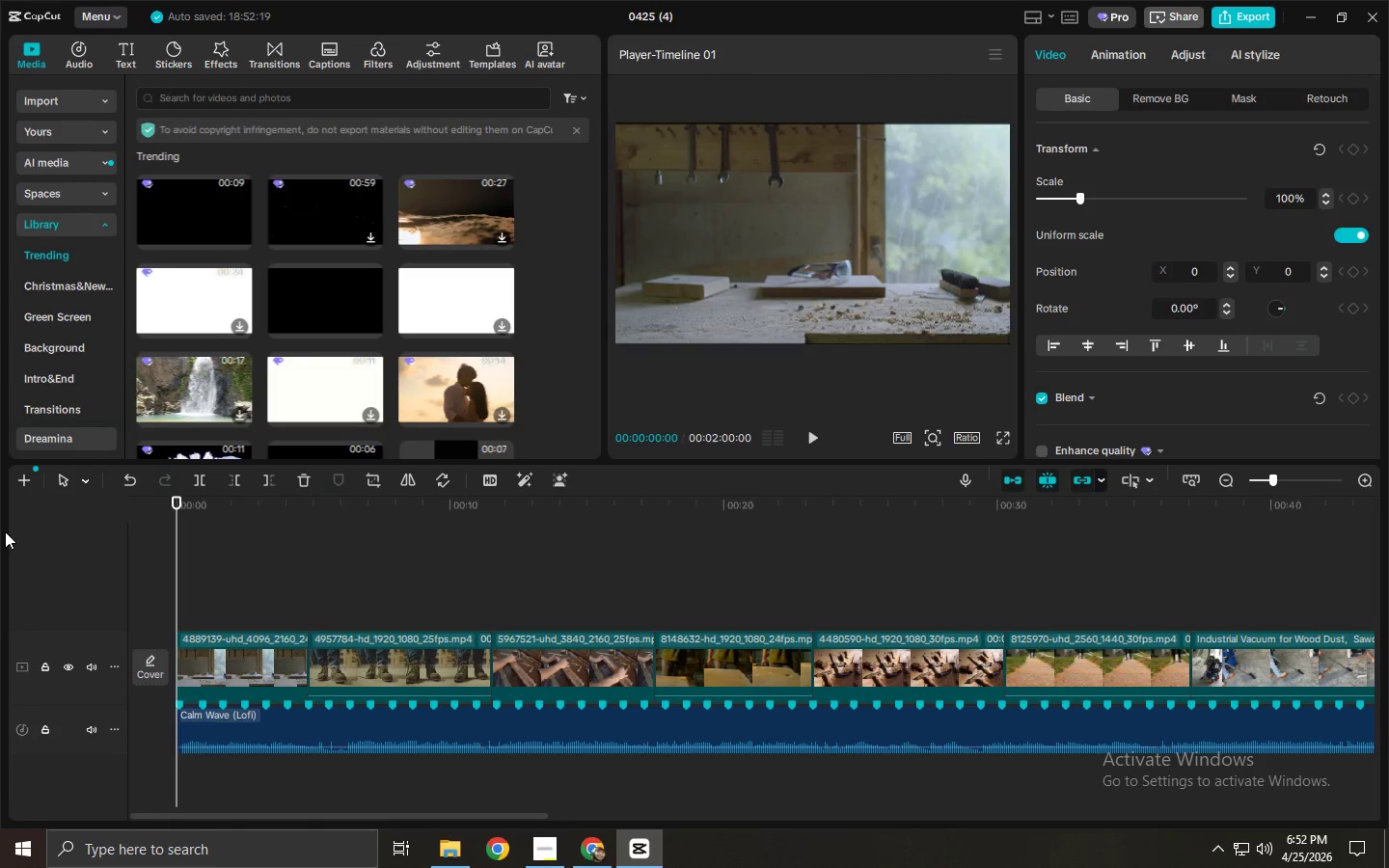 
key(Space)
 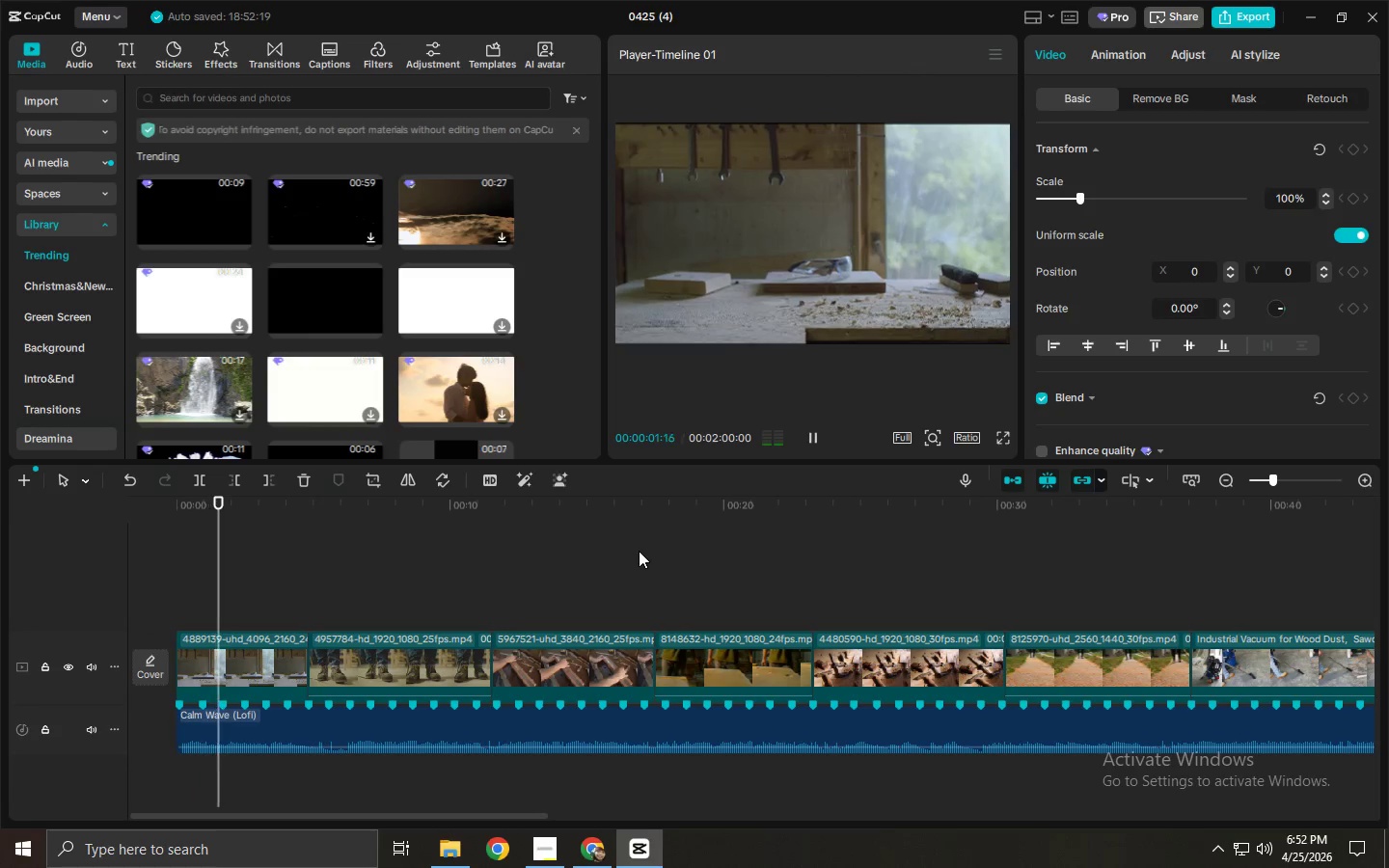 
key(Space)
 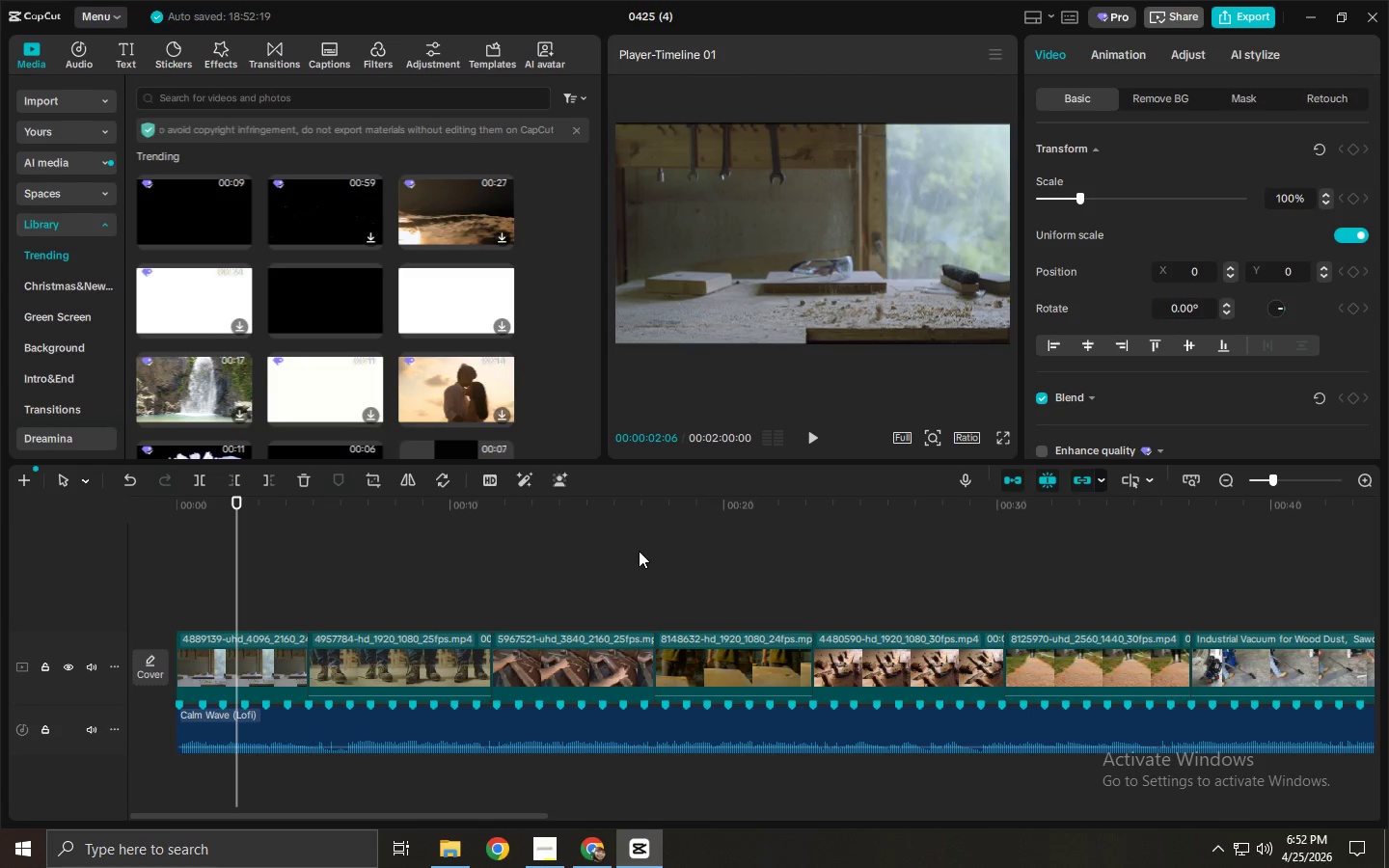 
left_click([628, 726])
 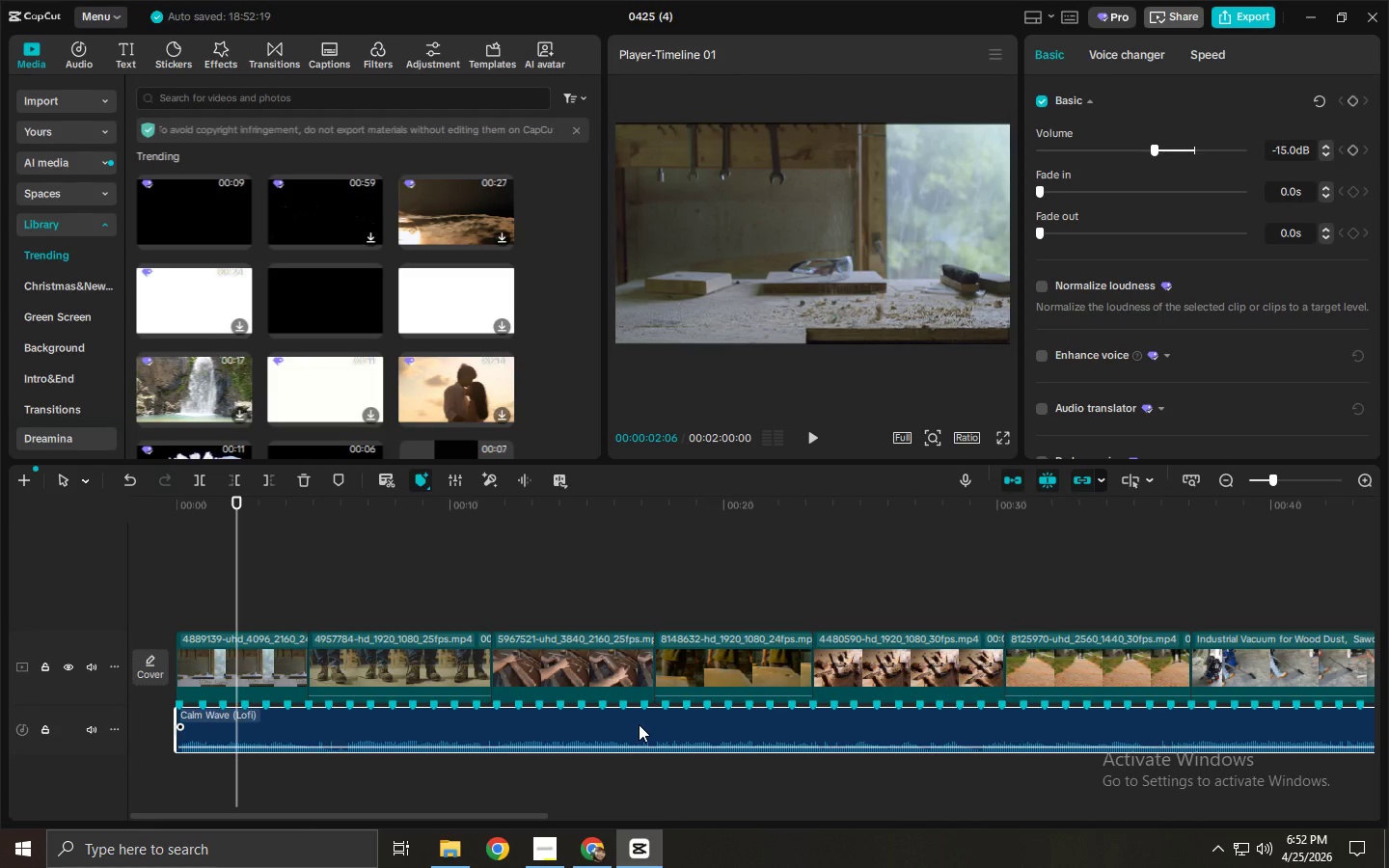 
wait(18.47)
 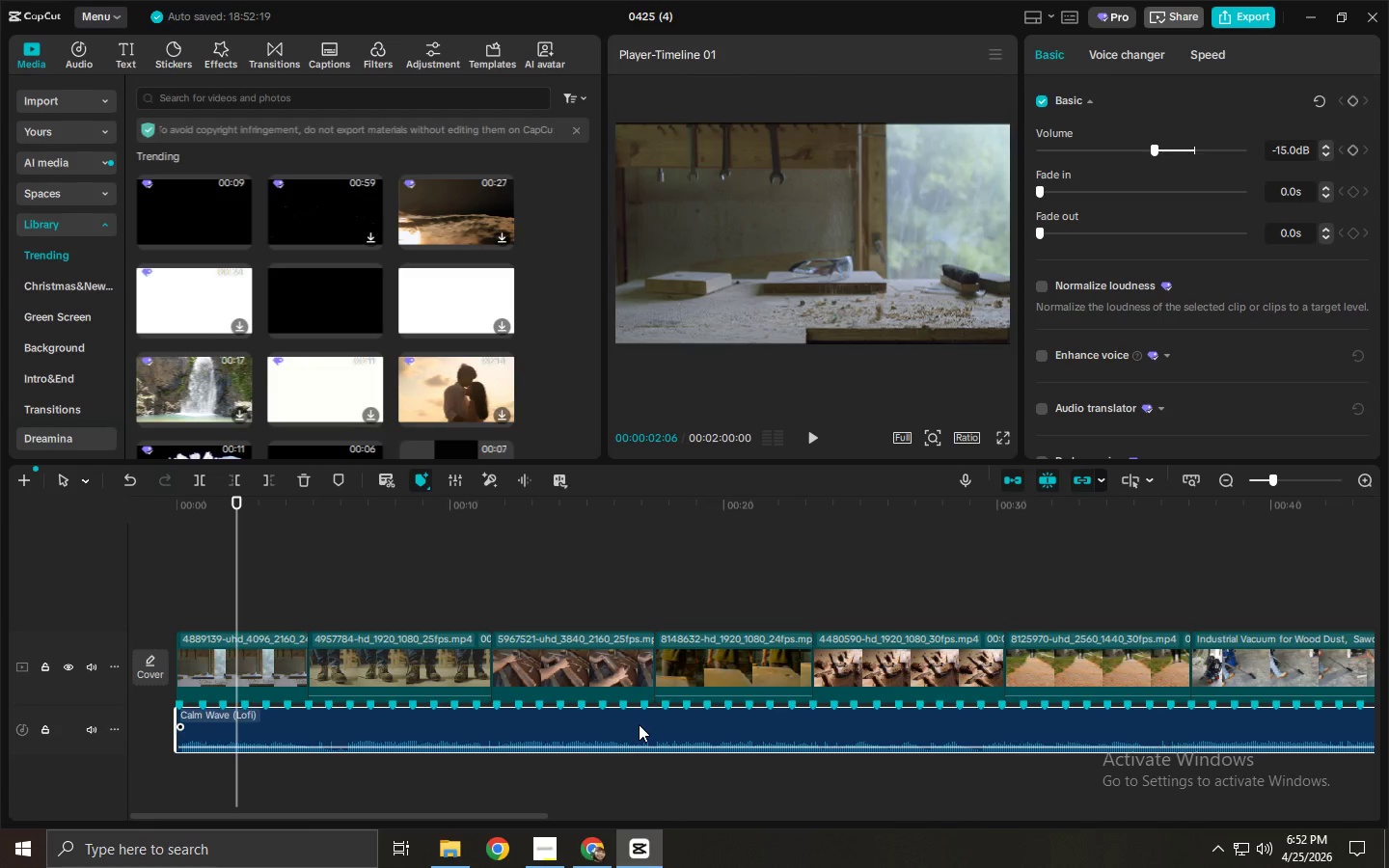 
left_click_drag(start_coordinate=[226, 592], to_coordinate=[713, 601])
 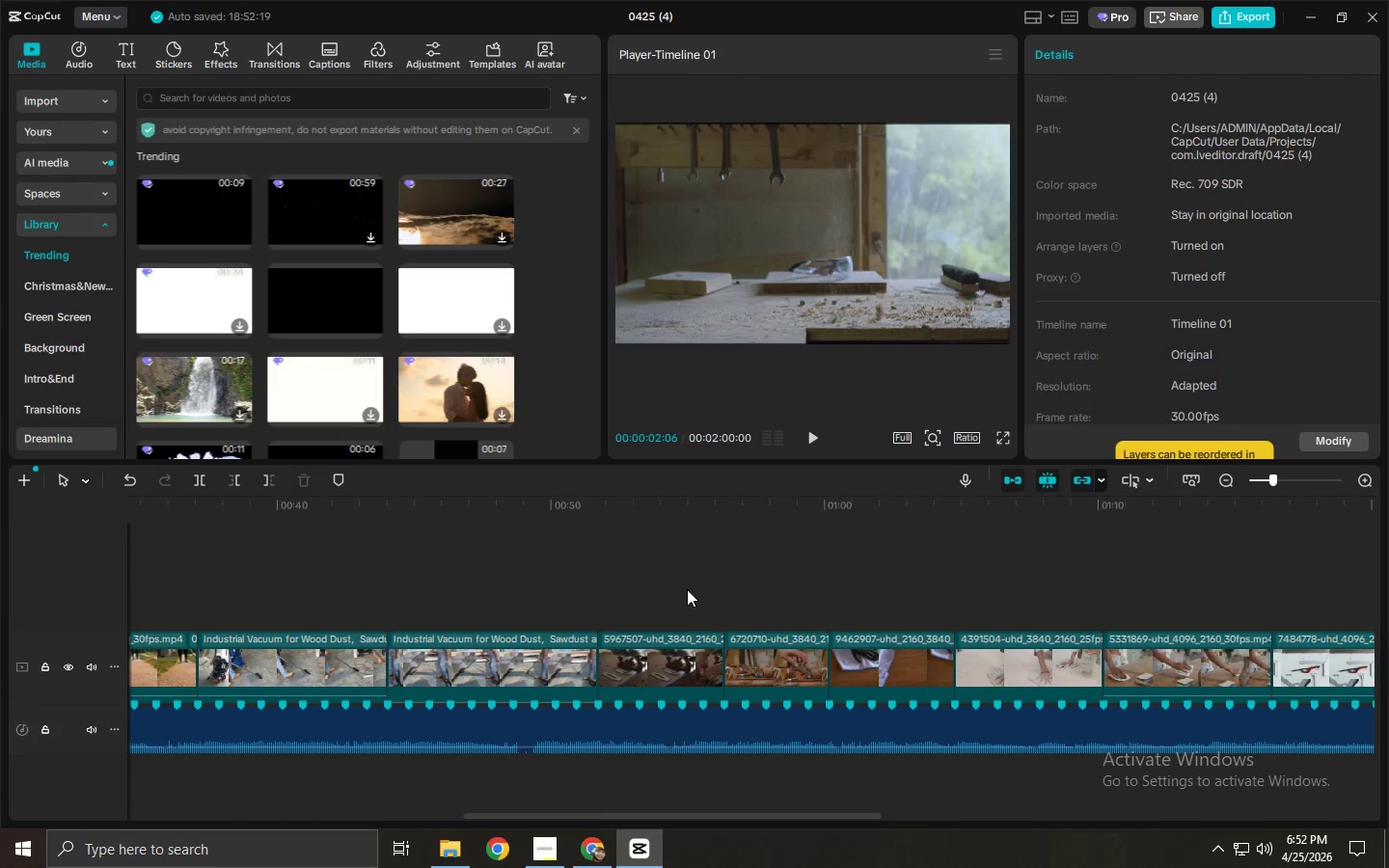 
hold_key(key=ControlLeft, duration=1.34)
scroll: coordinate [670, 589], scroll_direction: down, amount: 6.0
 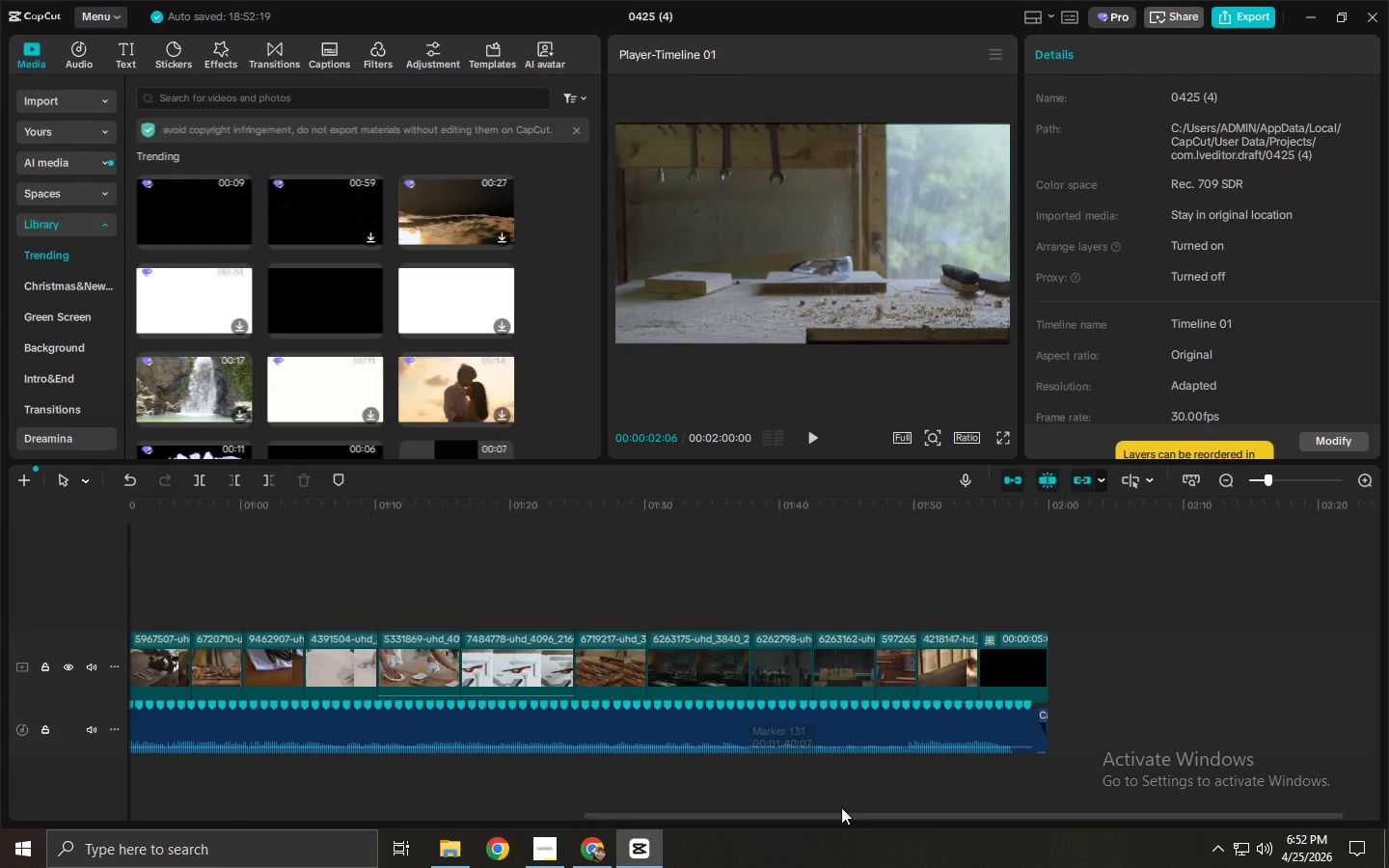 
left_click_drag(start_coordinate=[838, 817], to_coordinate=[567, 823])
 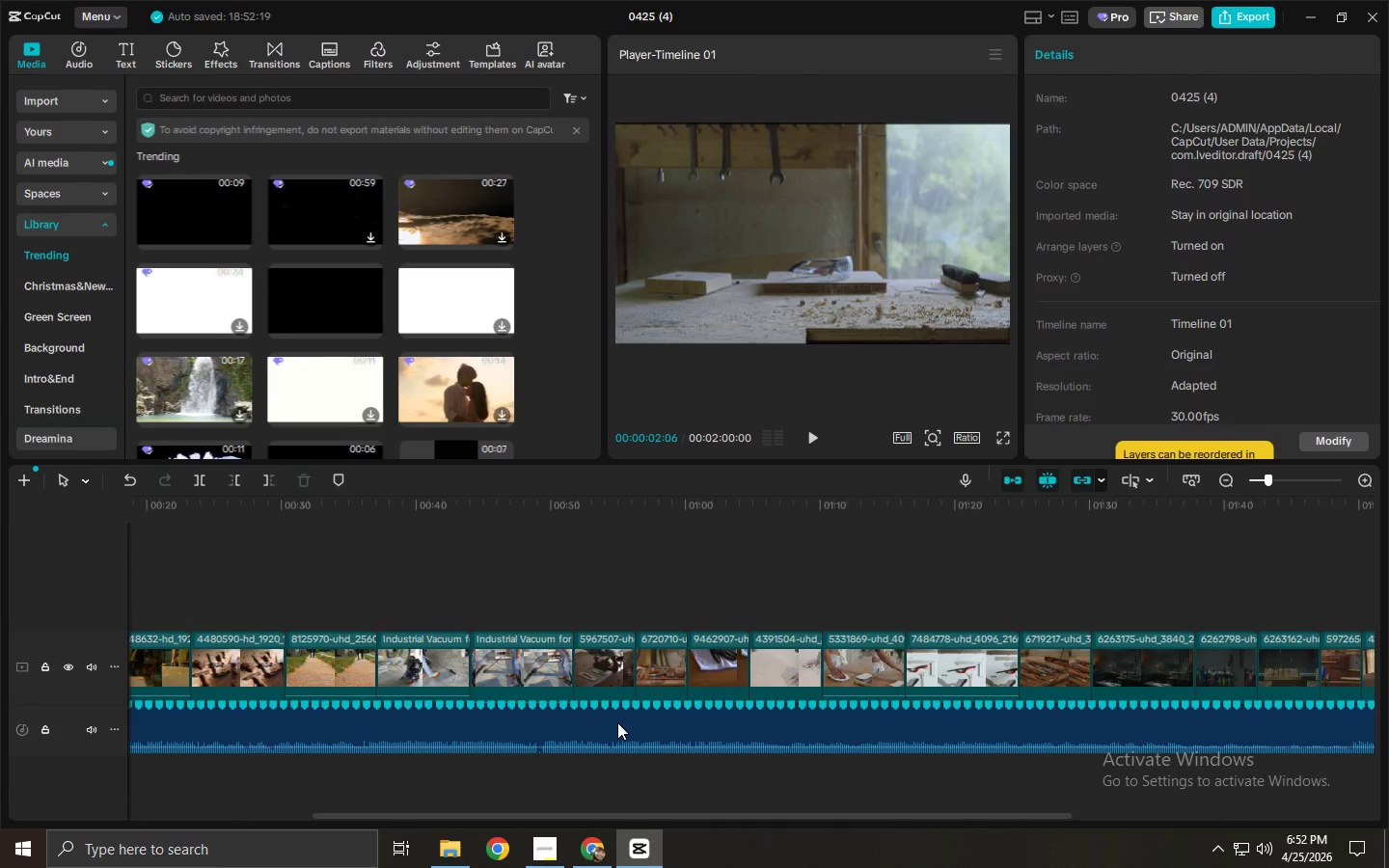 
hold_key(key=ControlLeft, duration=0.38)
scroll: coordinate [599, 570], scroll_direction: down, amount: 2.0
 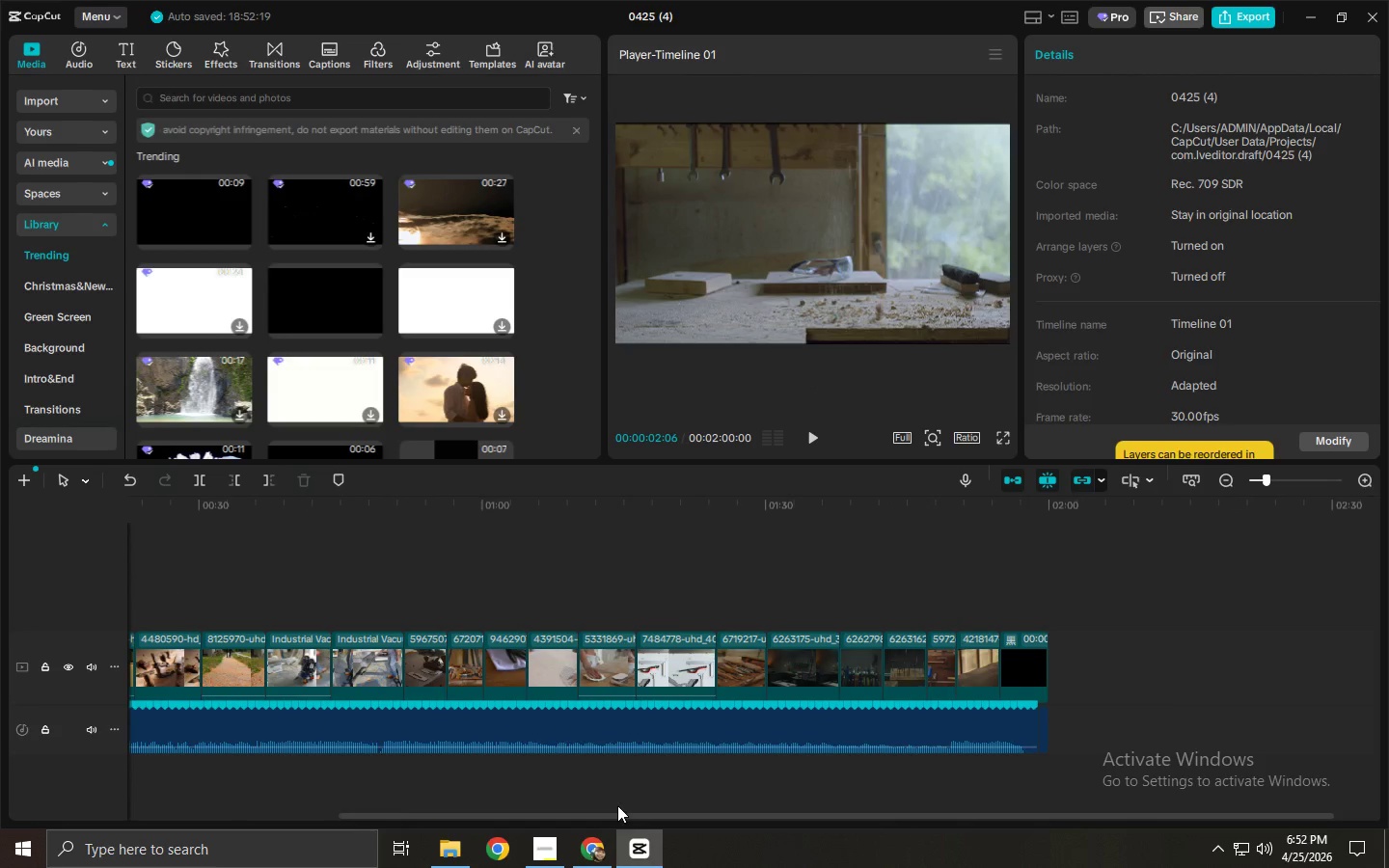 
left_click_drag(start_coordinate=[616, 815], to_coordinate=[309, 816])
 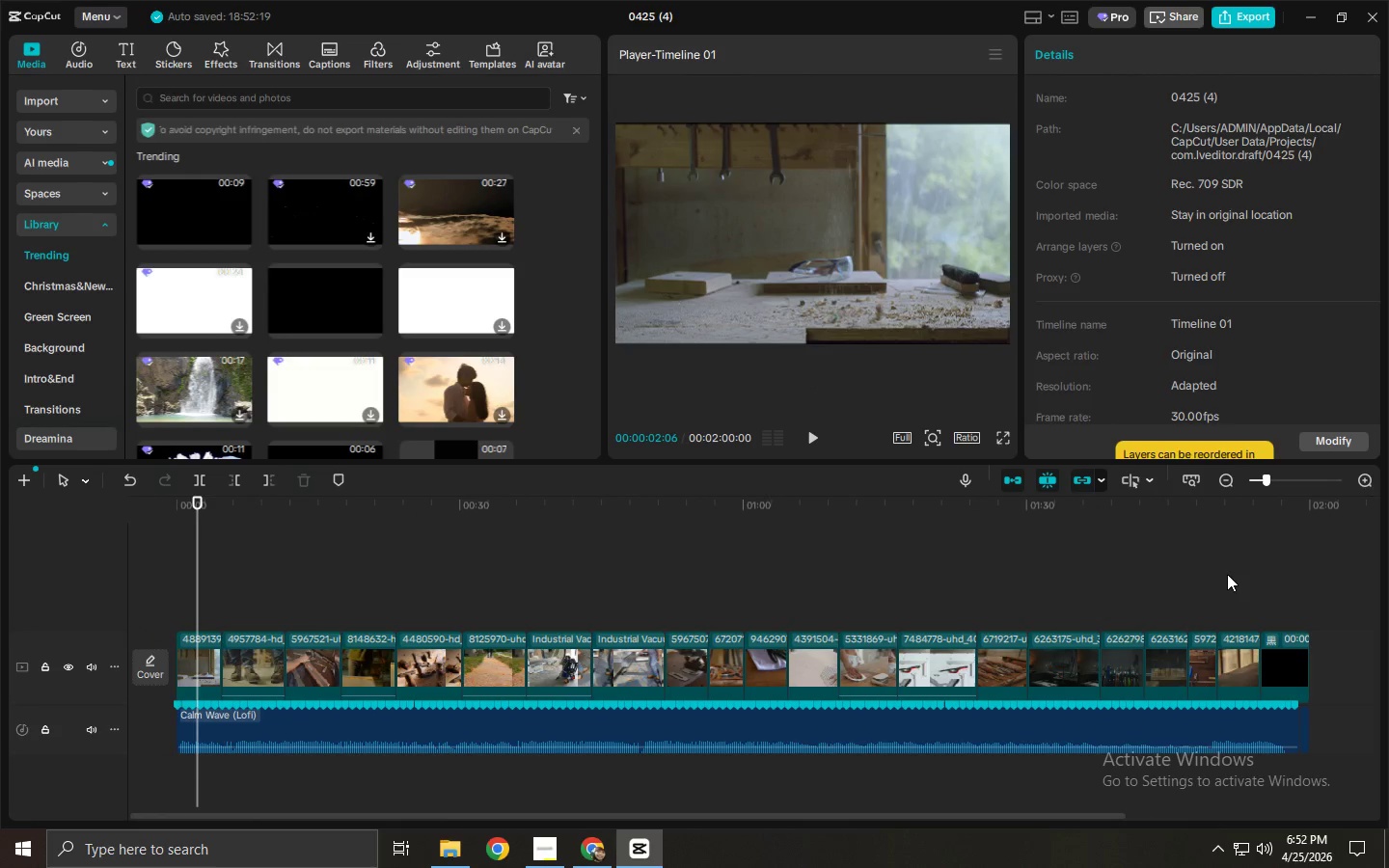 
left_click_drag(start_coordinate=[1232, 579], to_coordinate=[190, 648])
 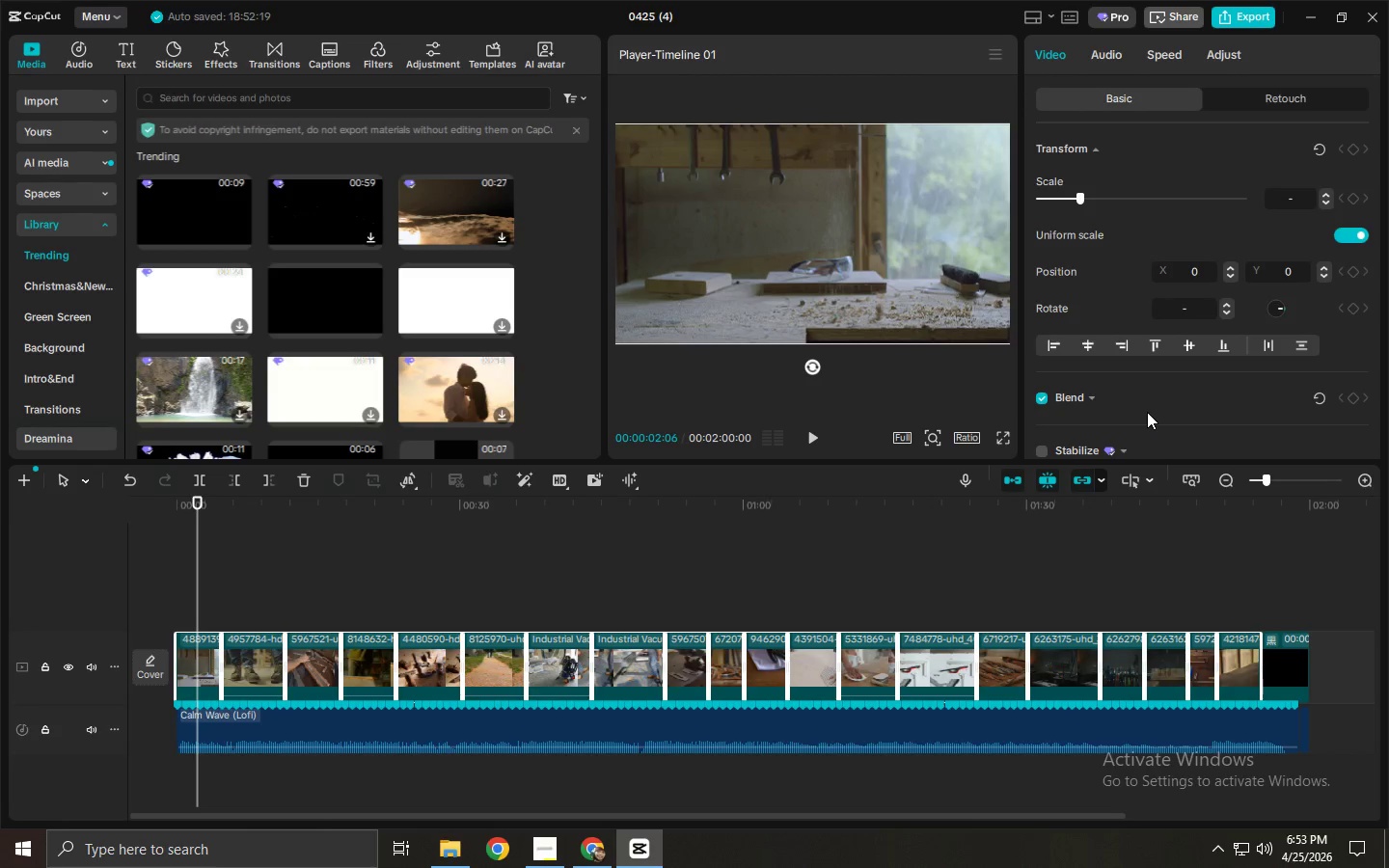 
wait(42.33)
 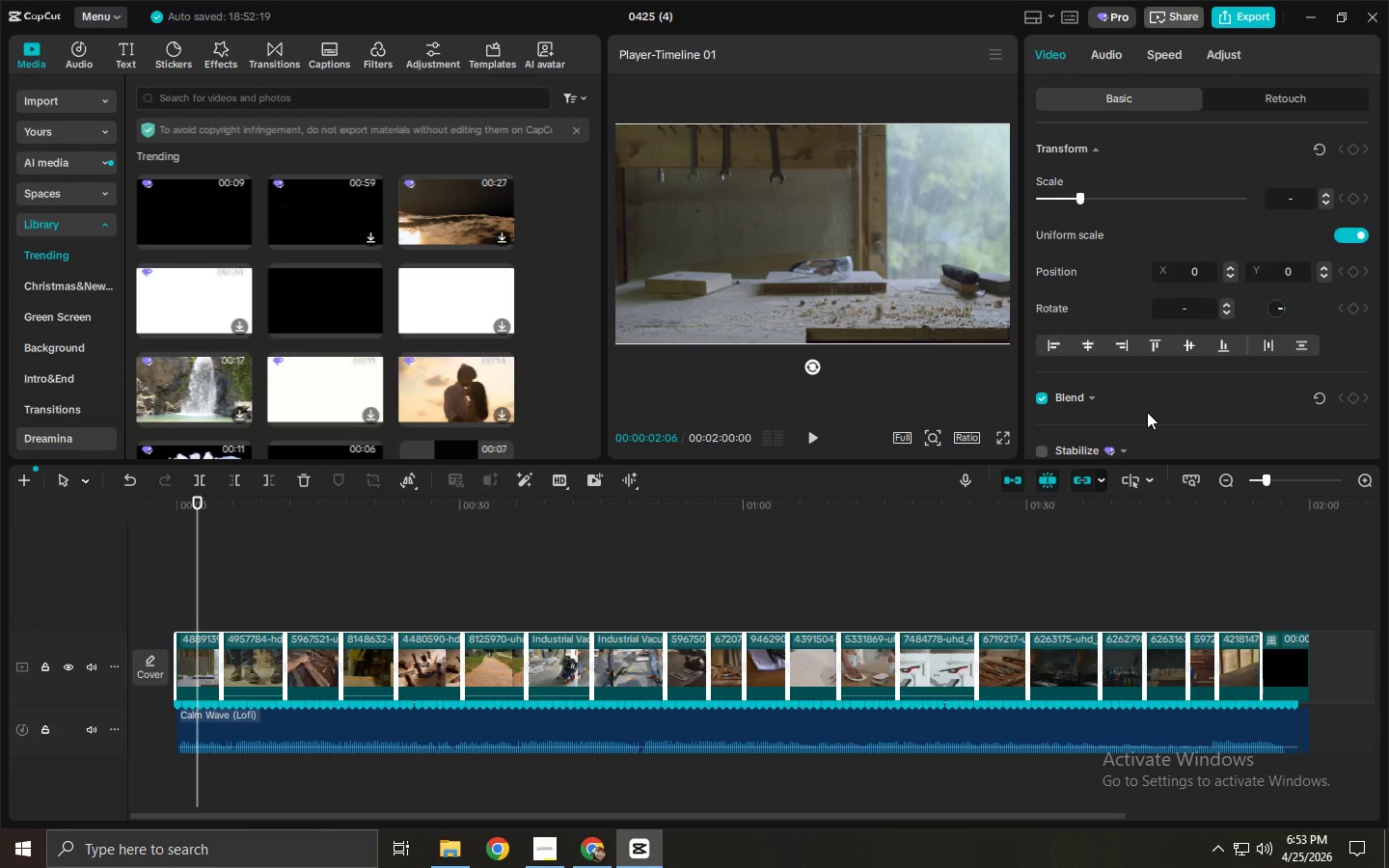 
double_click([1210, 52])
 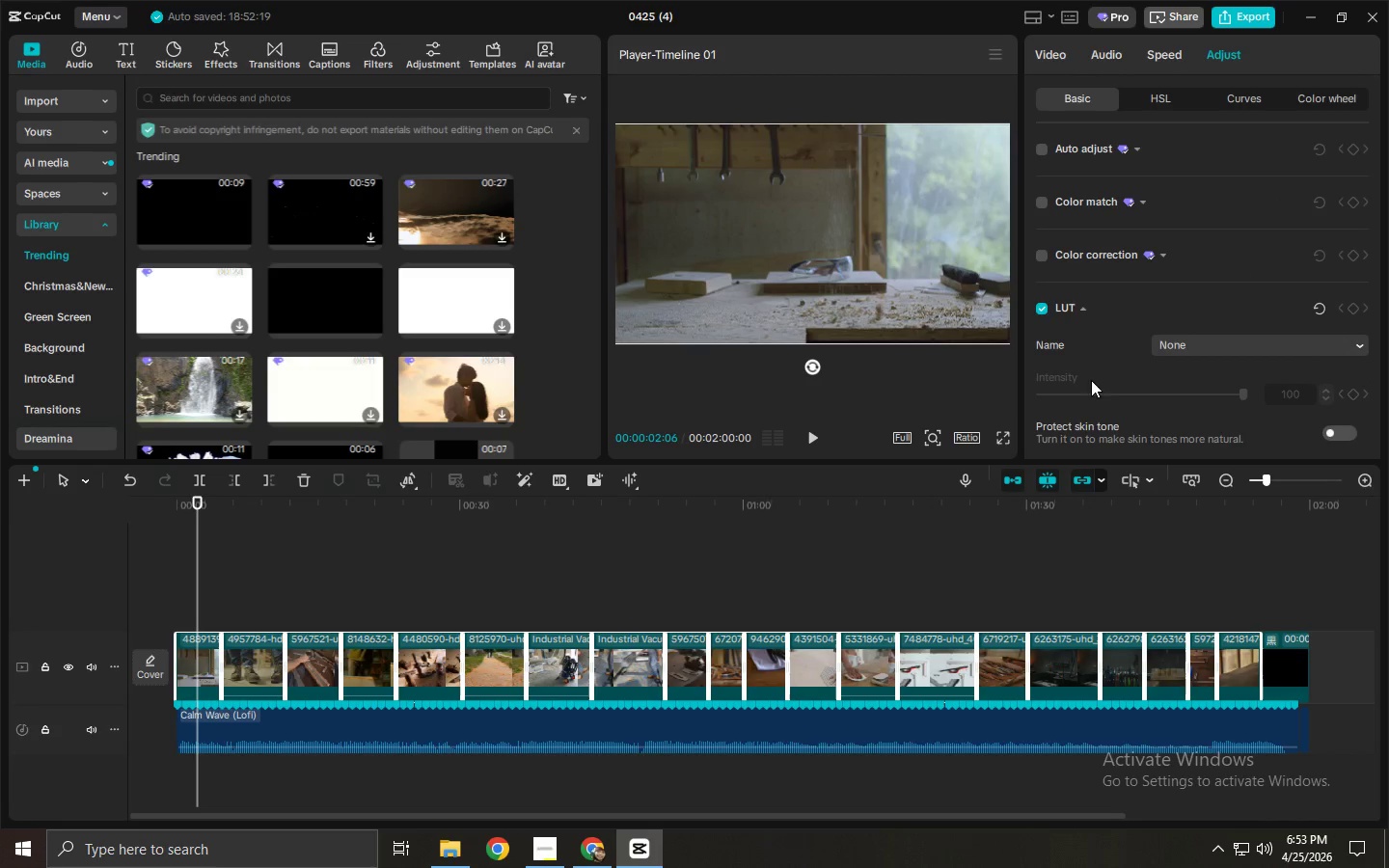 
scroll: coordinate [1199, 304], scroll_direction: down, amount: 6.0
 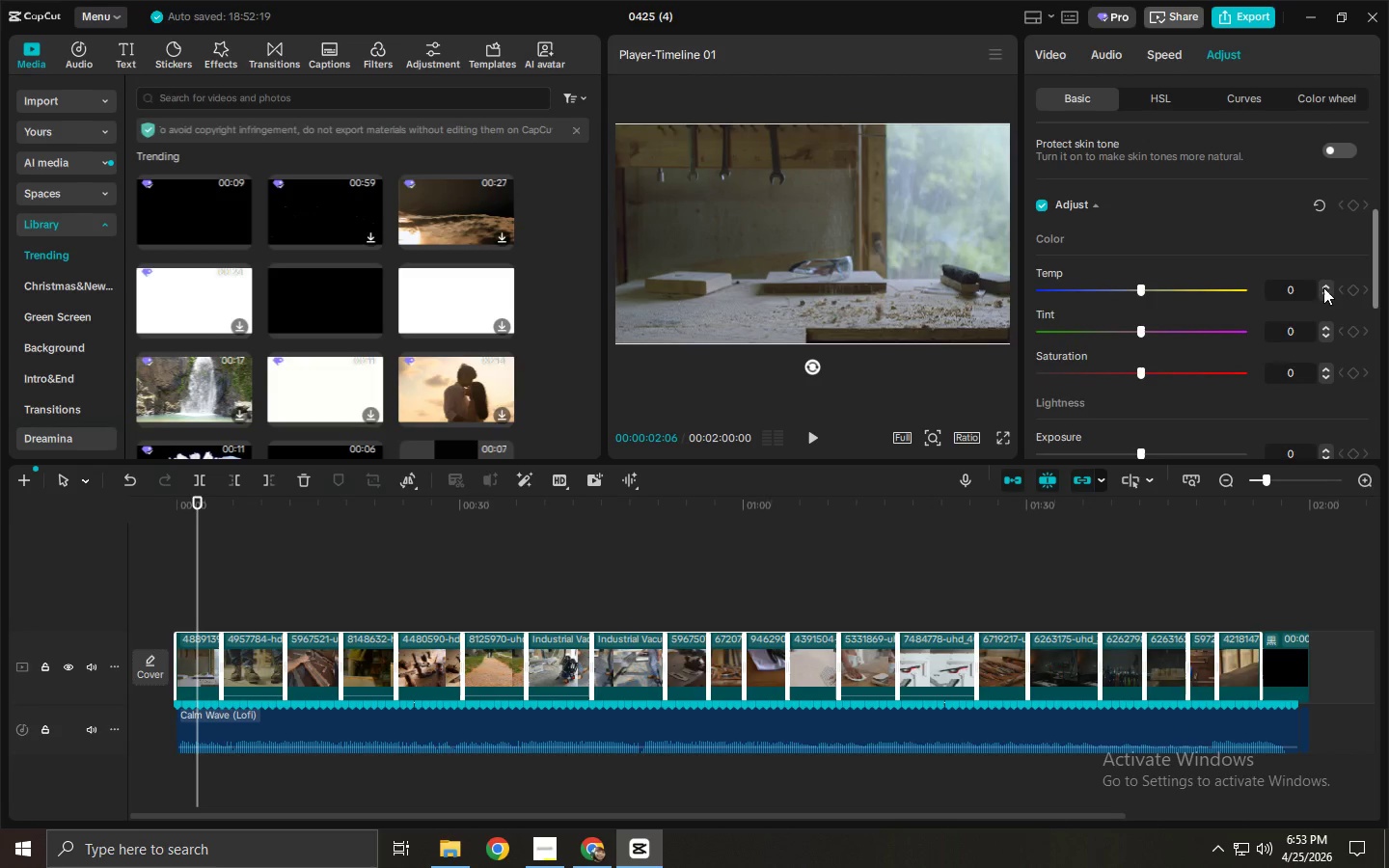 
double_click([1323, 287])
 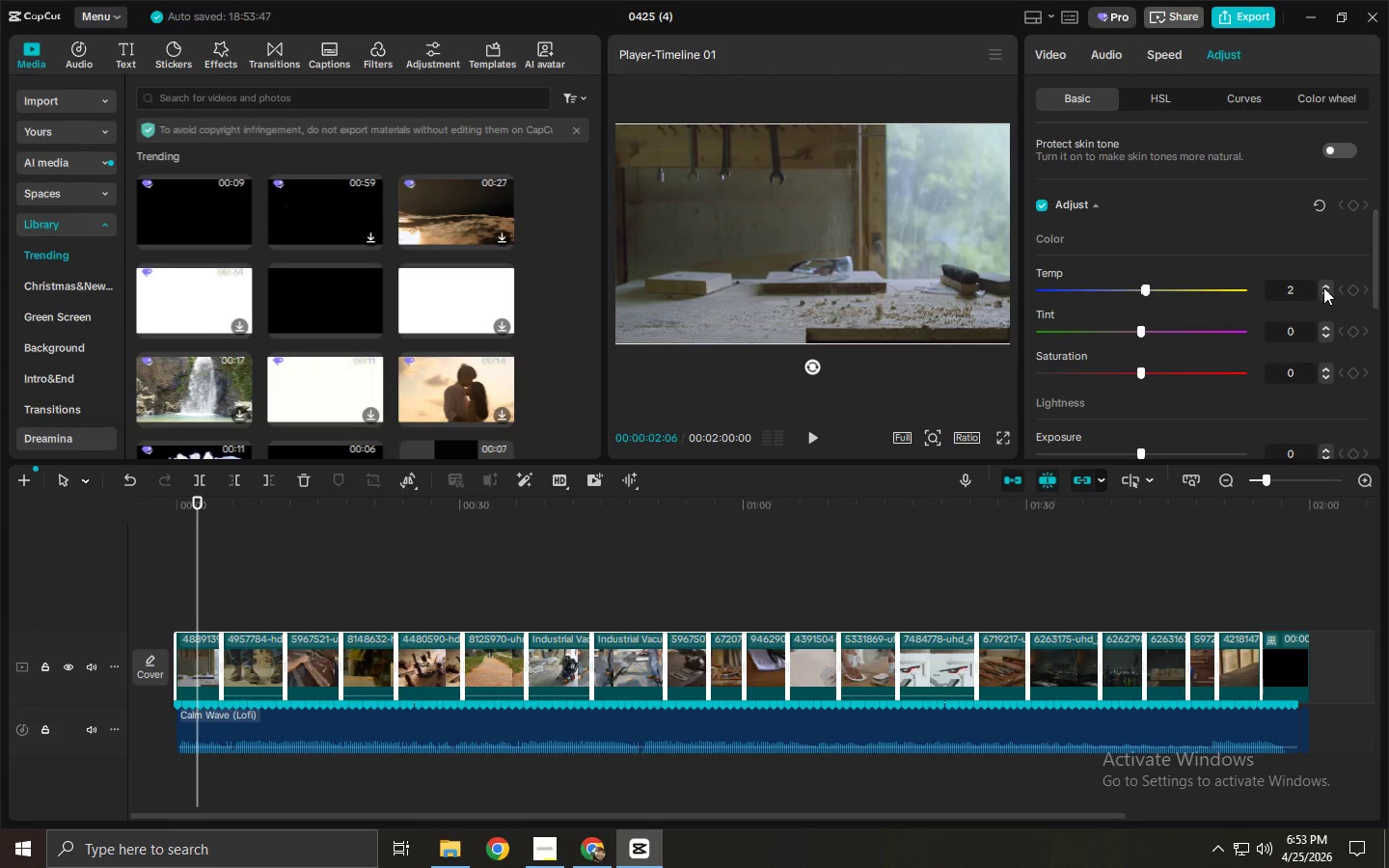 
triple_click([1323, 287])
 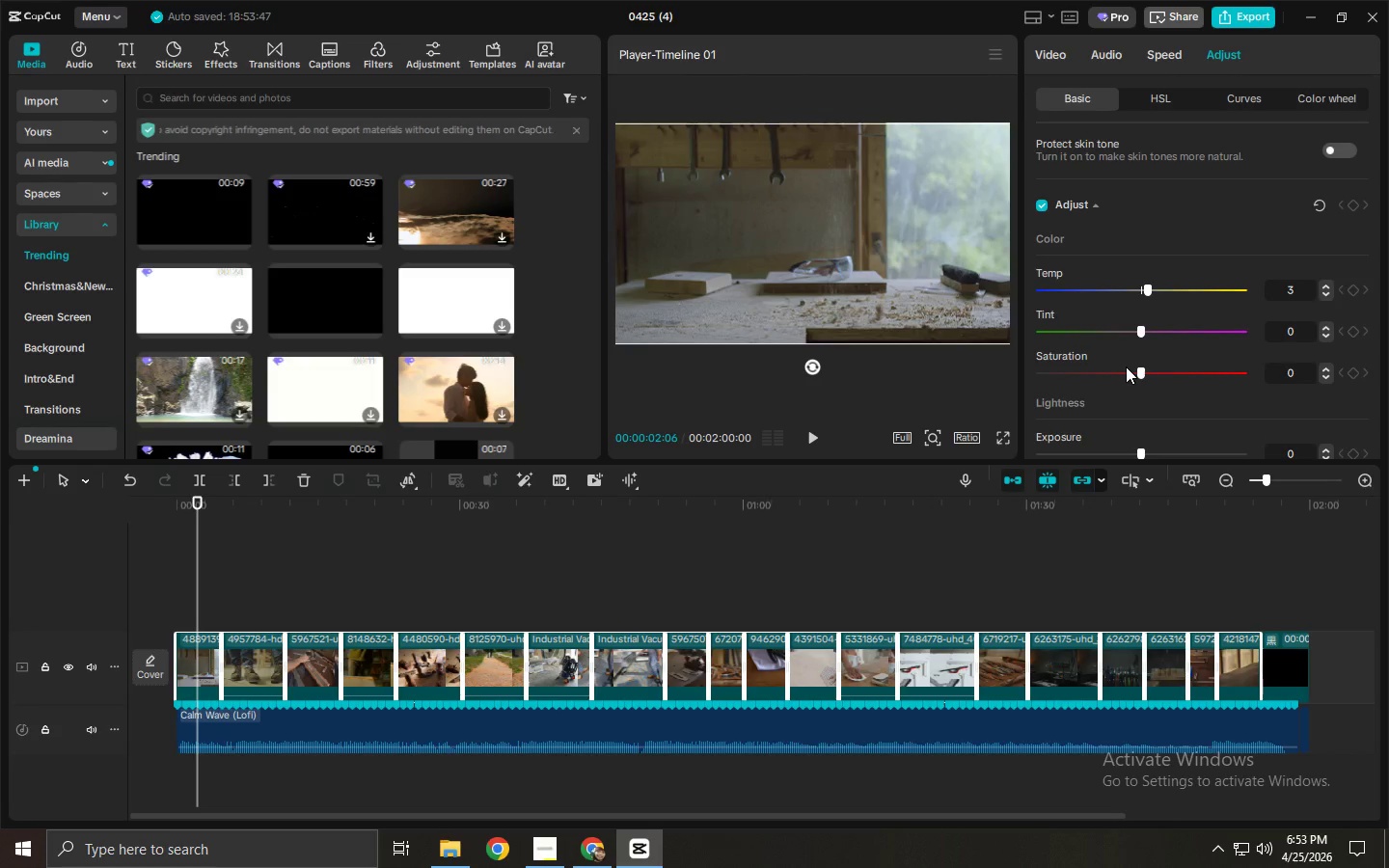 
wait(16.75)
 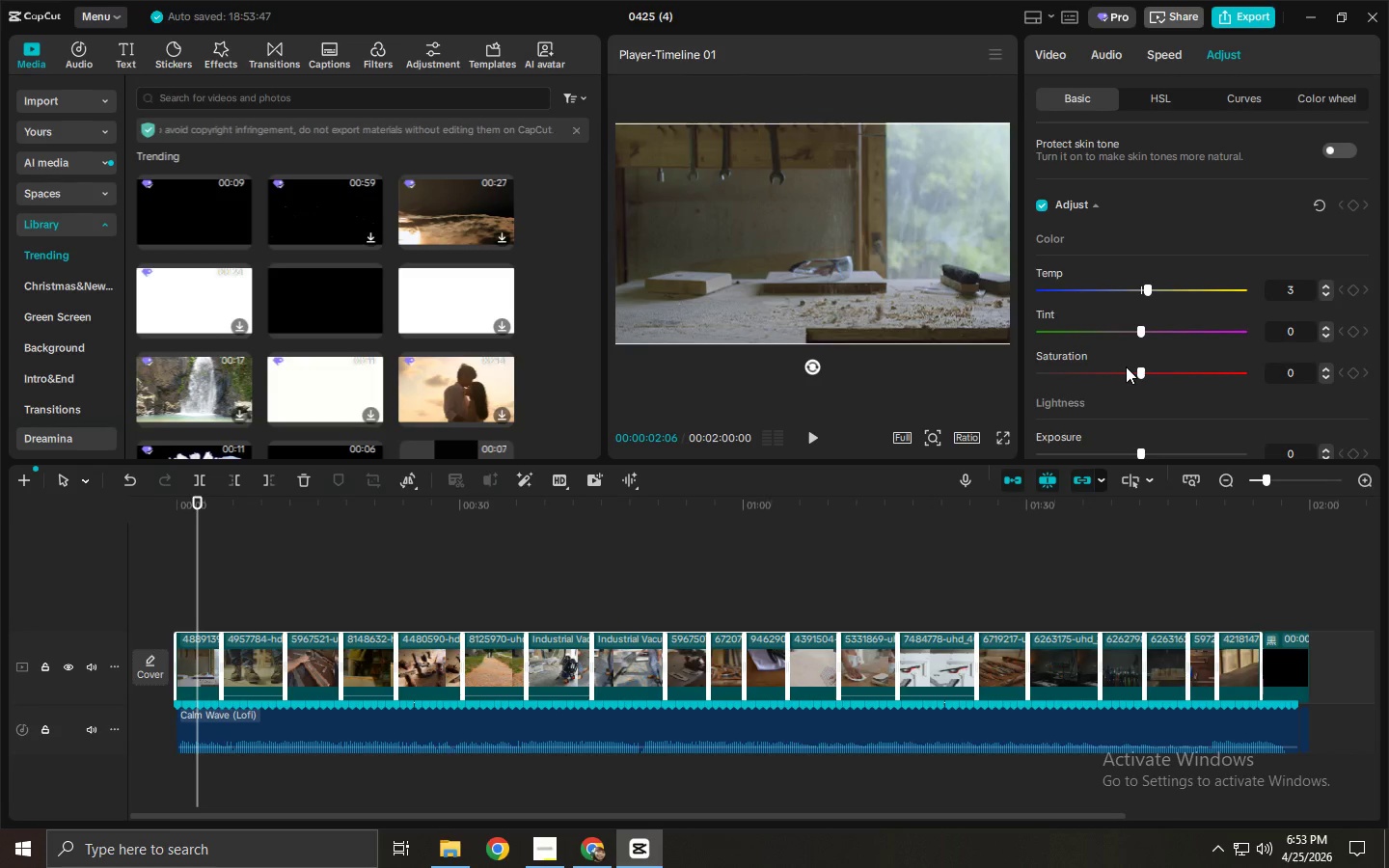 
scroll: coordinate [1120, 371], scroll_direction: down, amount: 2.0
 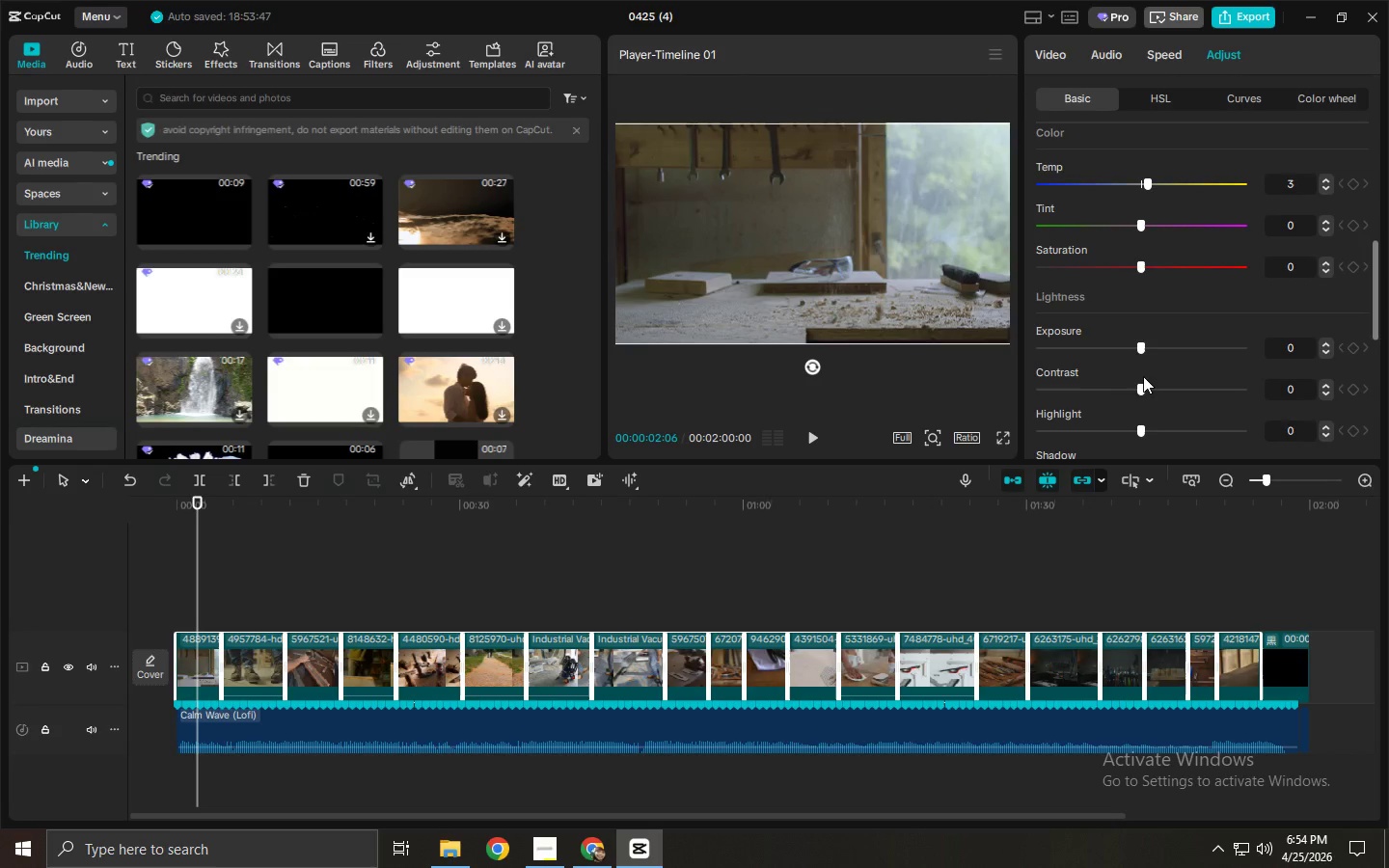 
left_click_drag(start_coordinate=[1138, 385], to_coordinate=[1158, 387])
 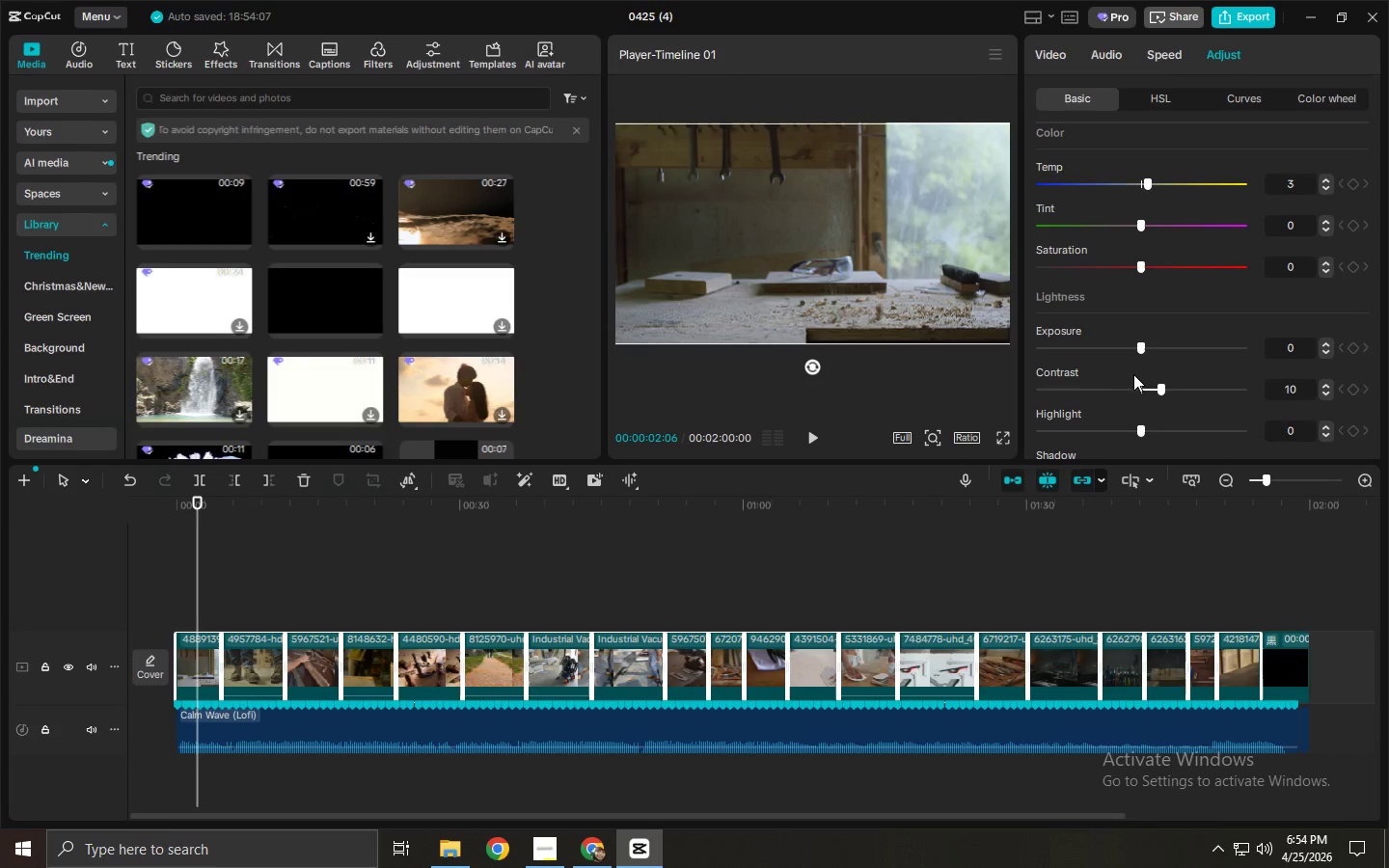 
scroll: coordinate [1108, 381], scroll_direction: down, amount: 7.0
 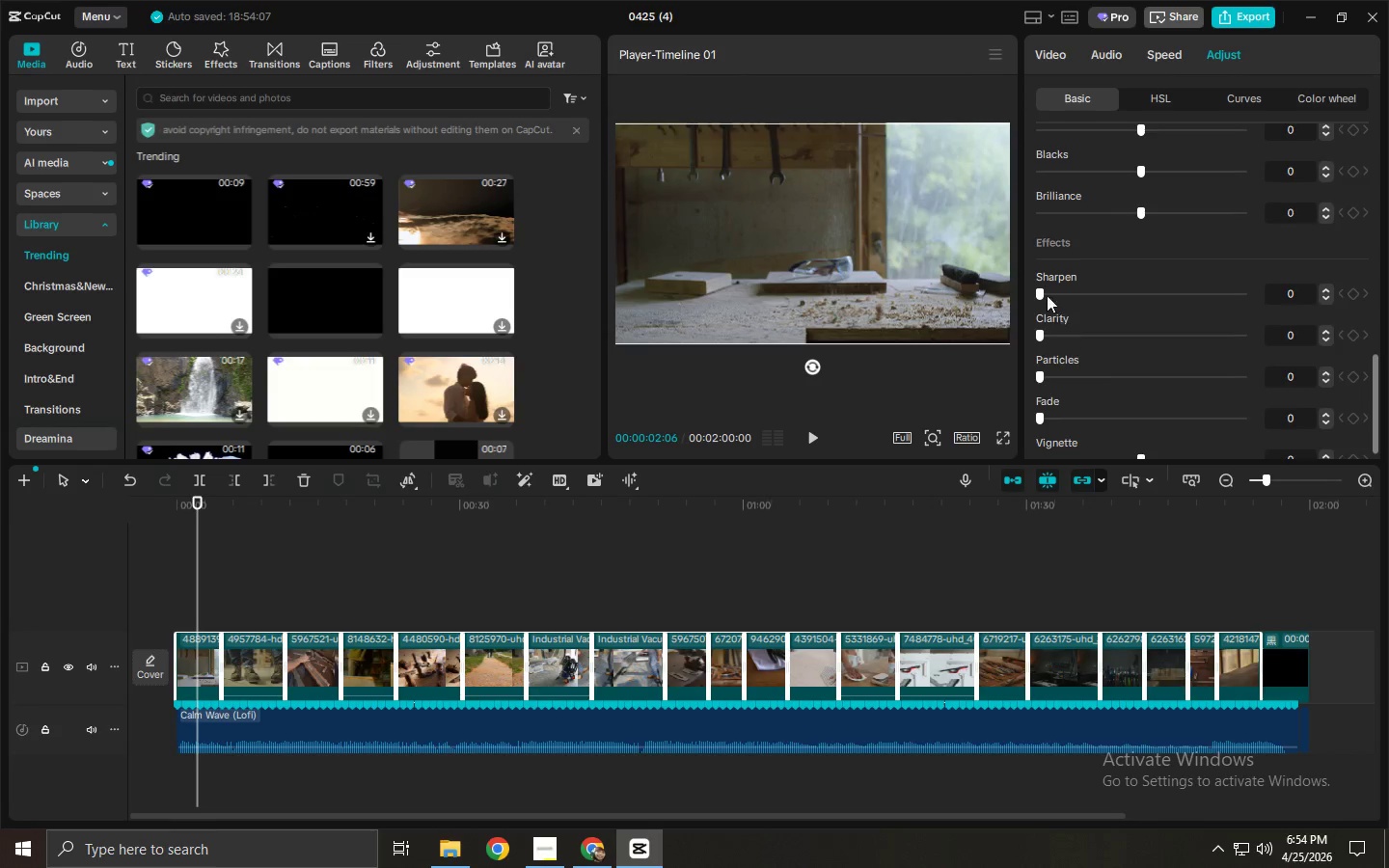 
left_click_drag(start_coordinate=[1041, 289], to_coordinate=[1071, 292])
 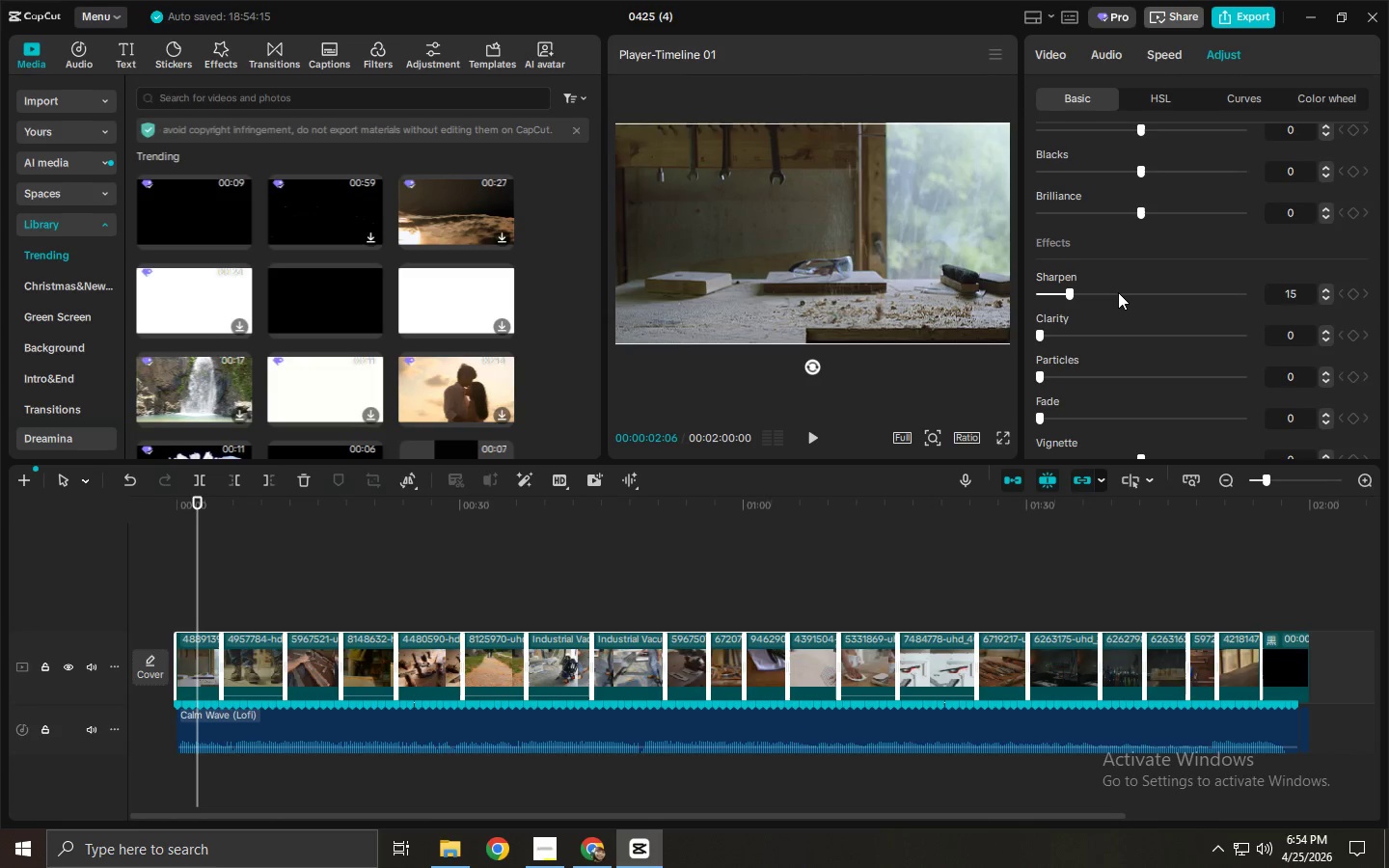 
scroll: coordinate [1109, 263], scroll_direction: up, amount: 11.0
 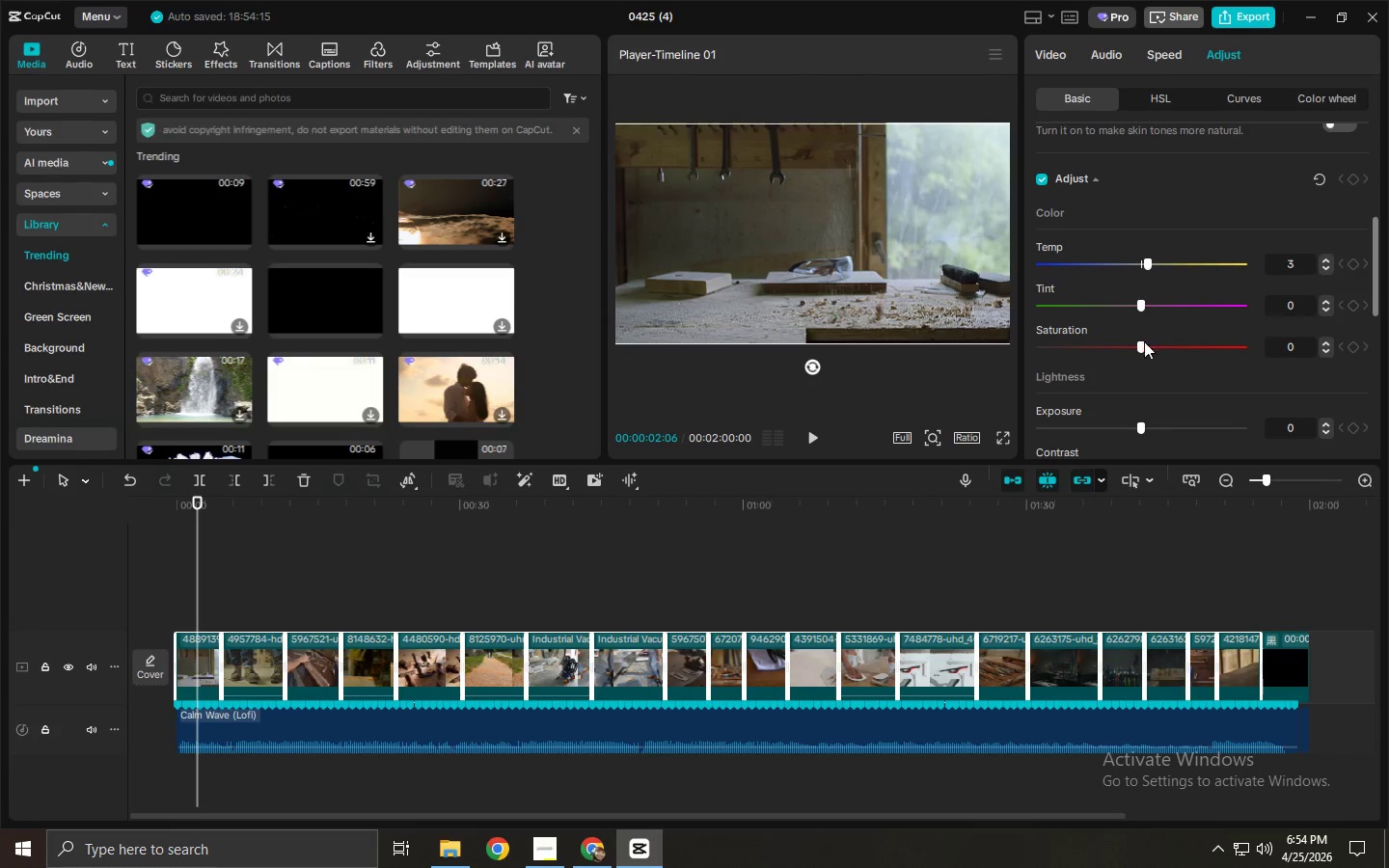 
left_click_drag(start_coordinate=[1142, 345], to_coordinate=[1148, 346])
 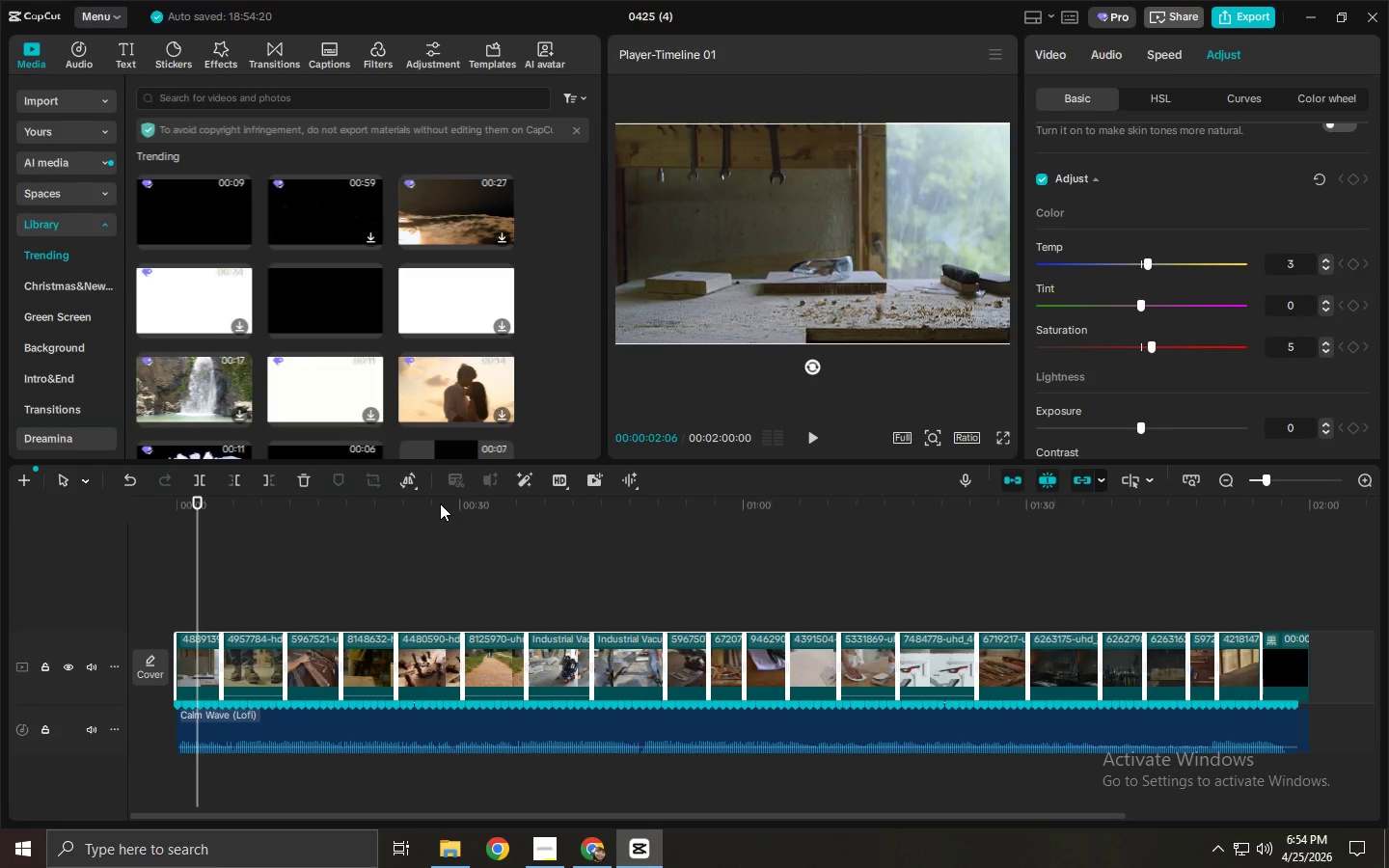 
left_click_drag(start_coordinate=[226, 500], to_coordinate=[118, 498])
 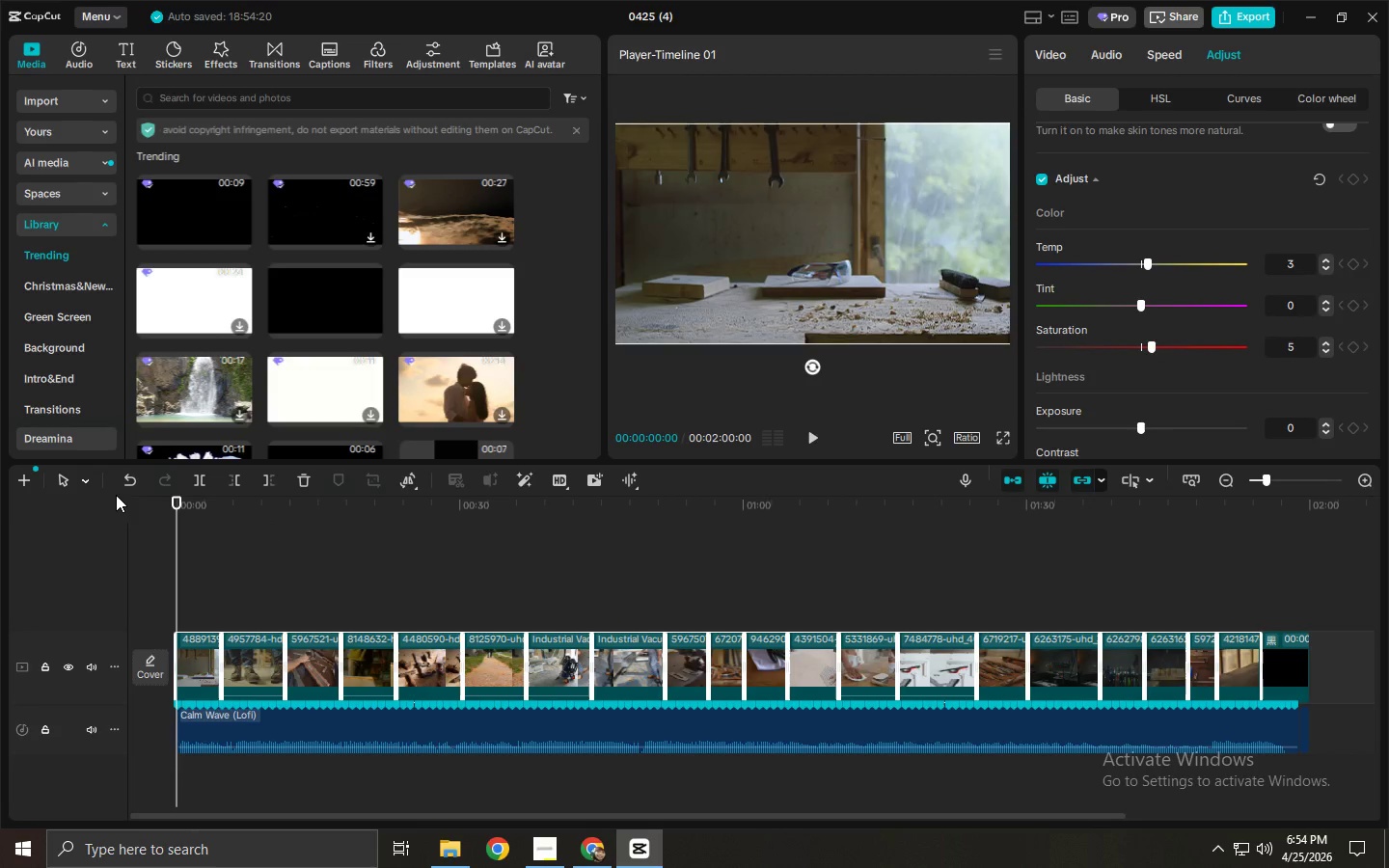 
key(Space)
 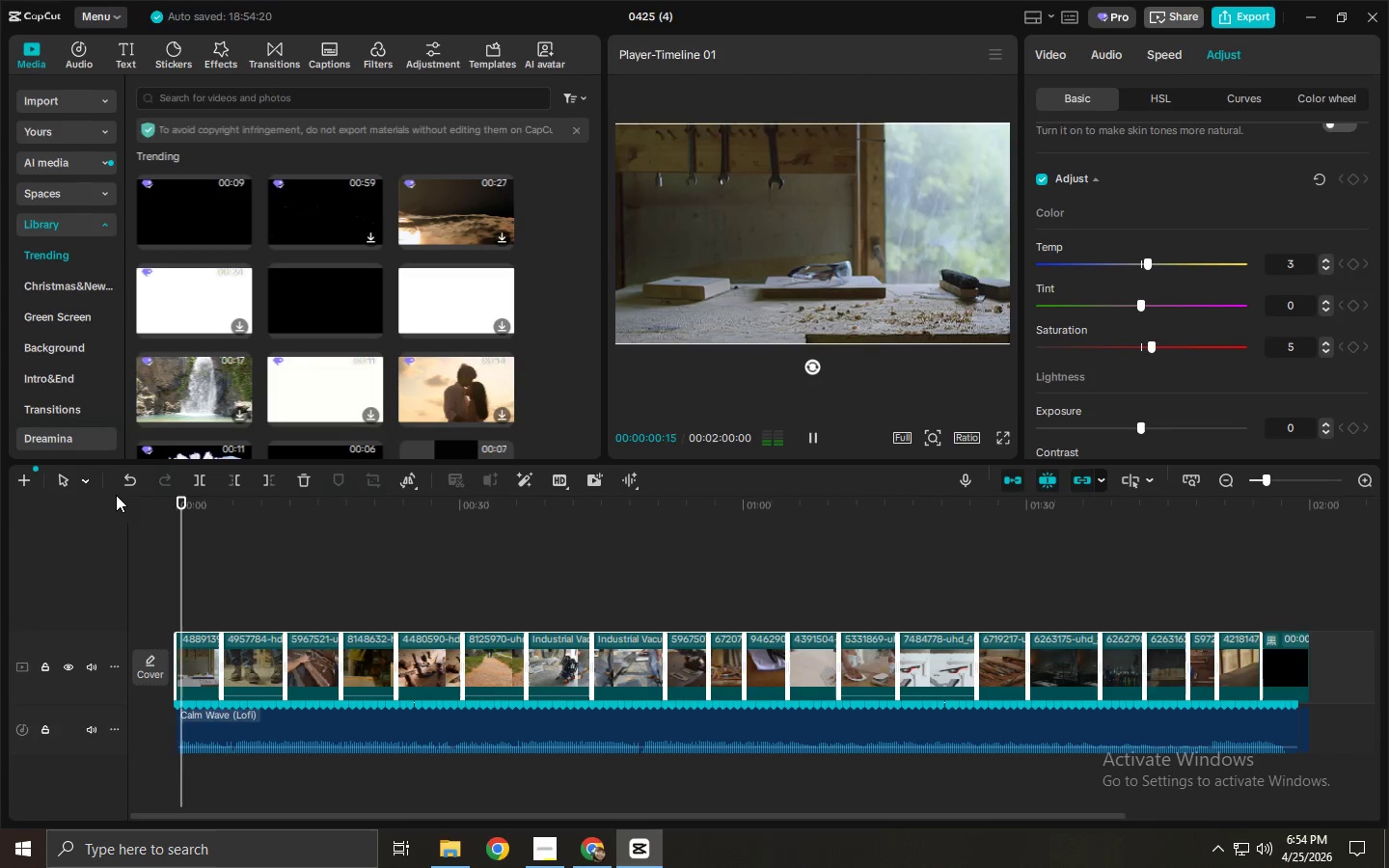 
key(Space)
 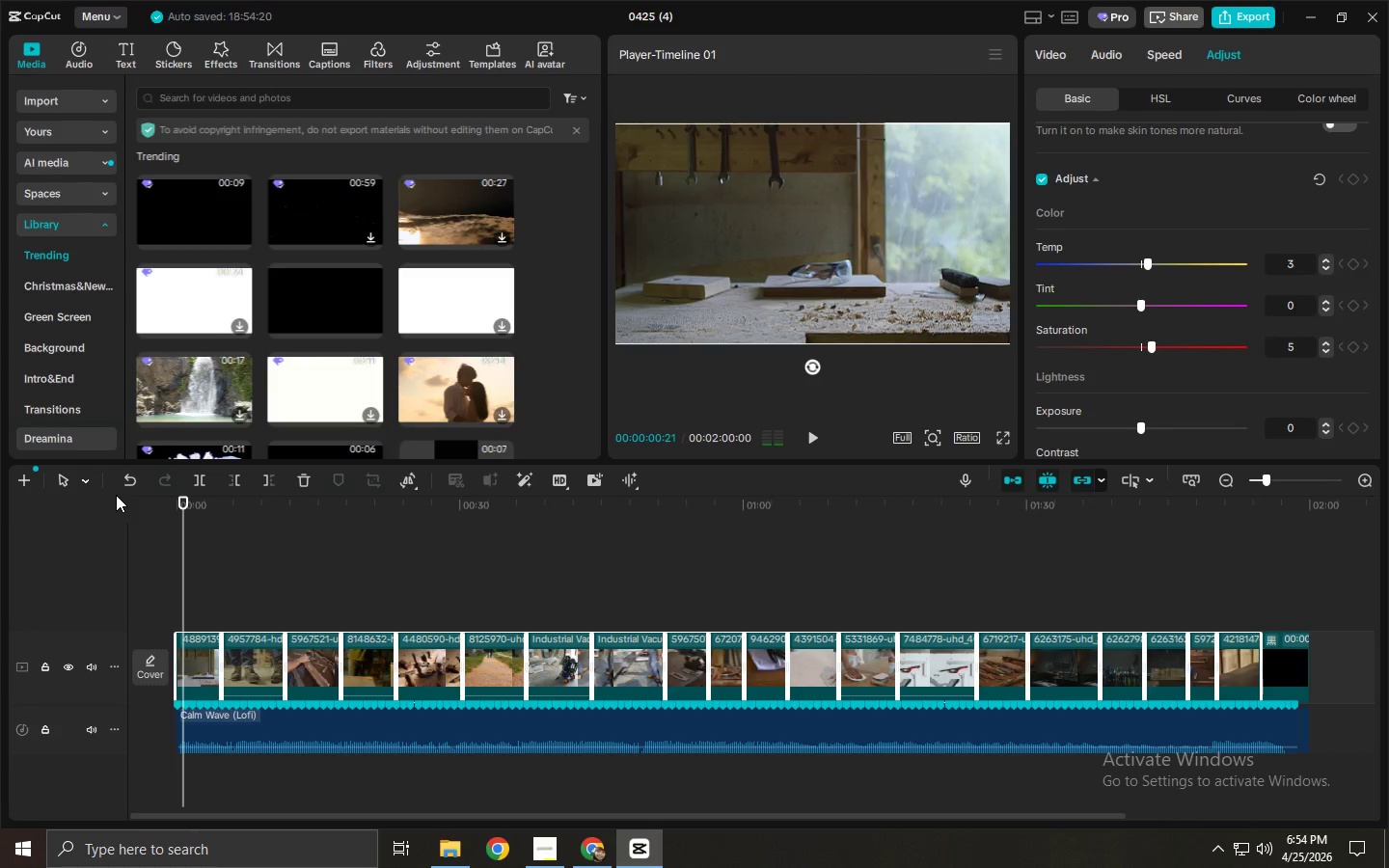 
key(Space)
 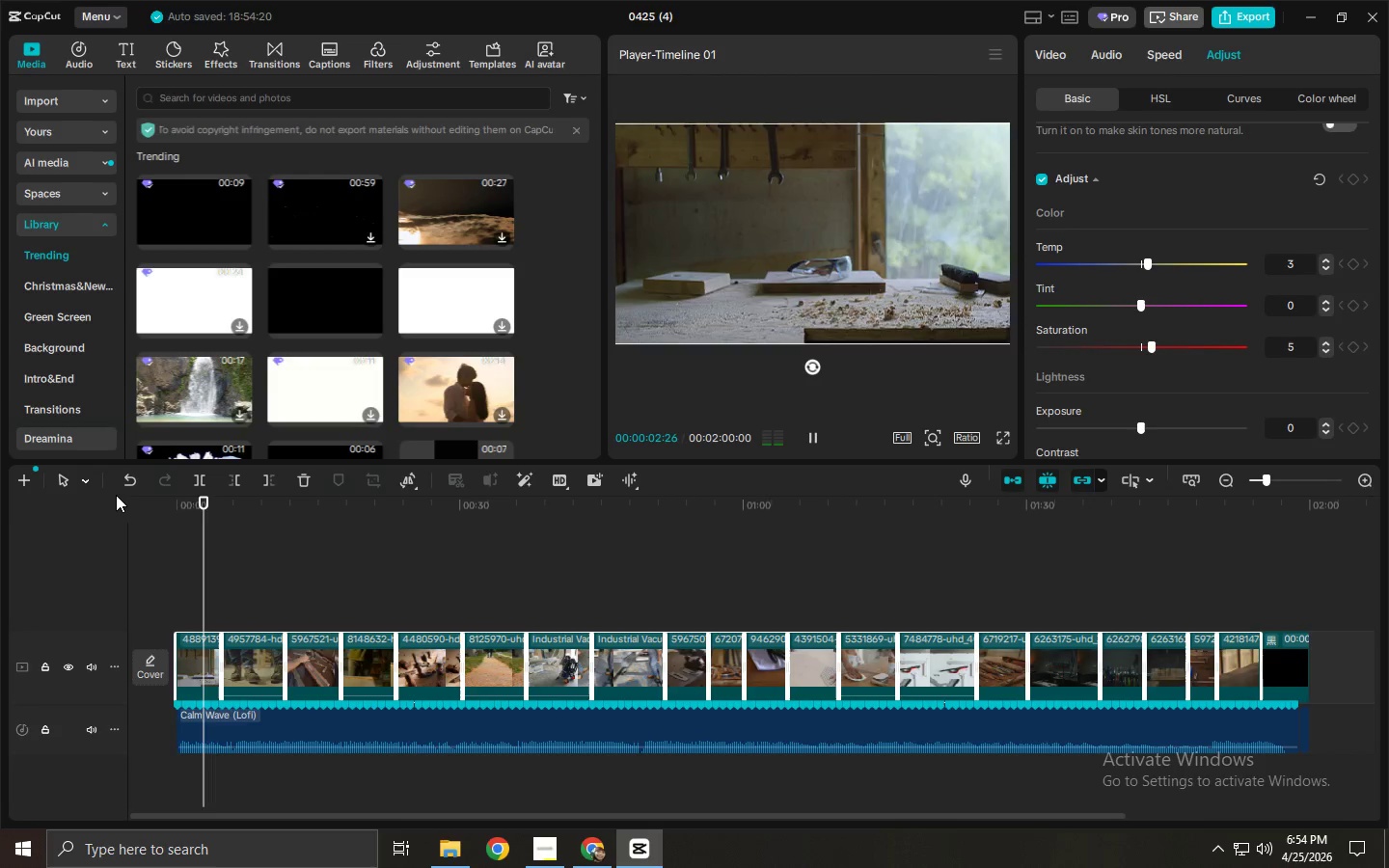 
key(Space)
 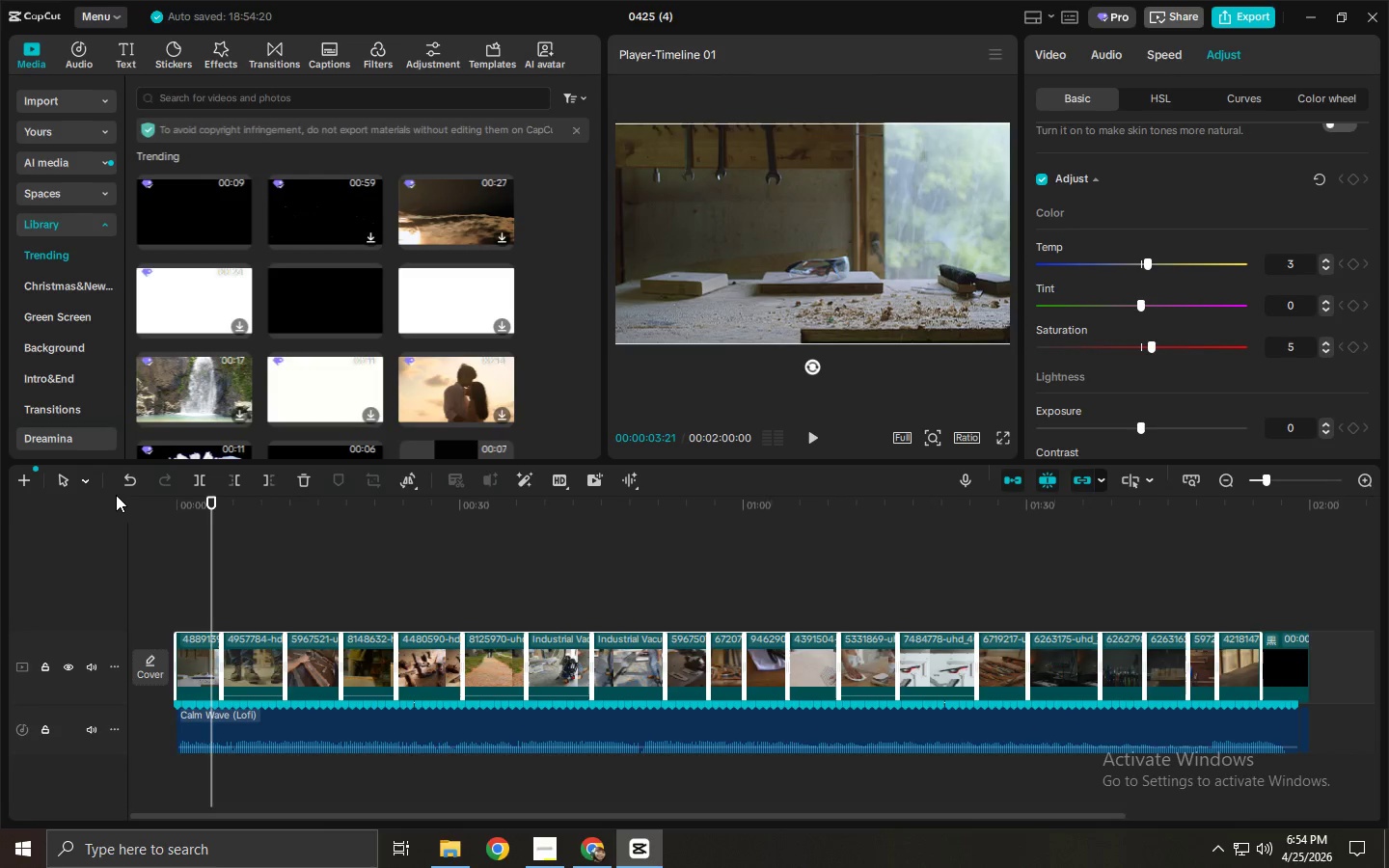 
key(Alt+AltLeft)
 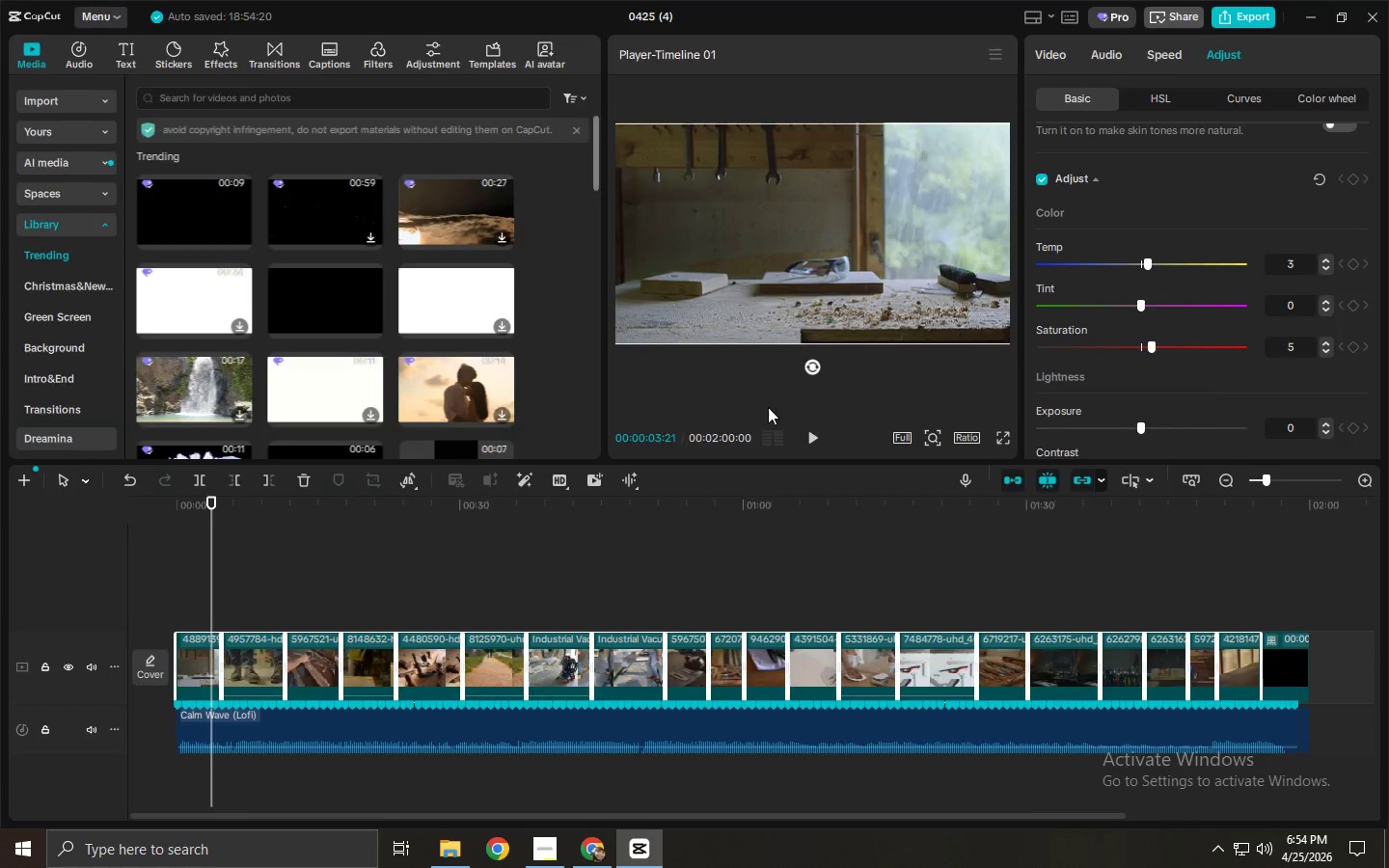 
key(Alt+Tab)
 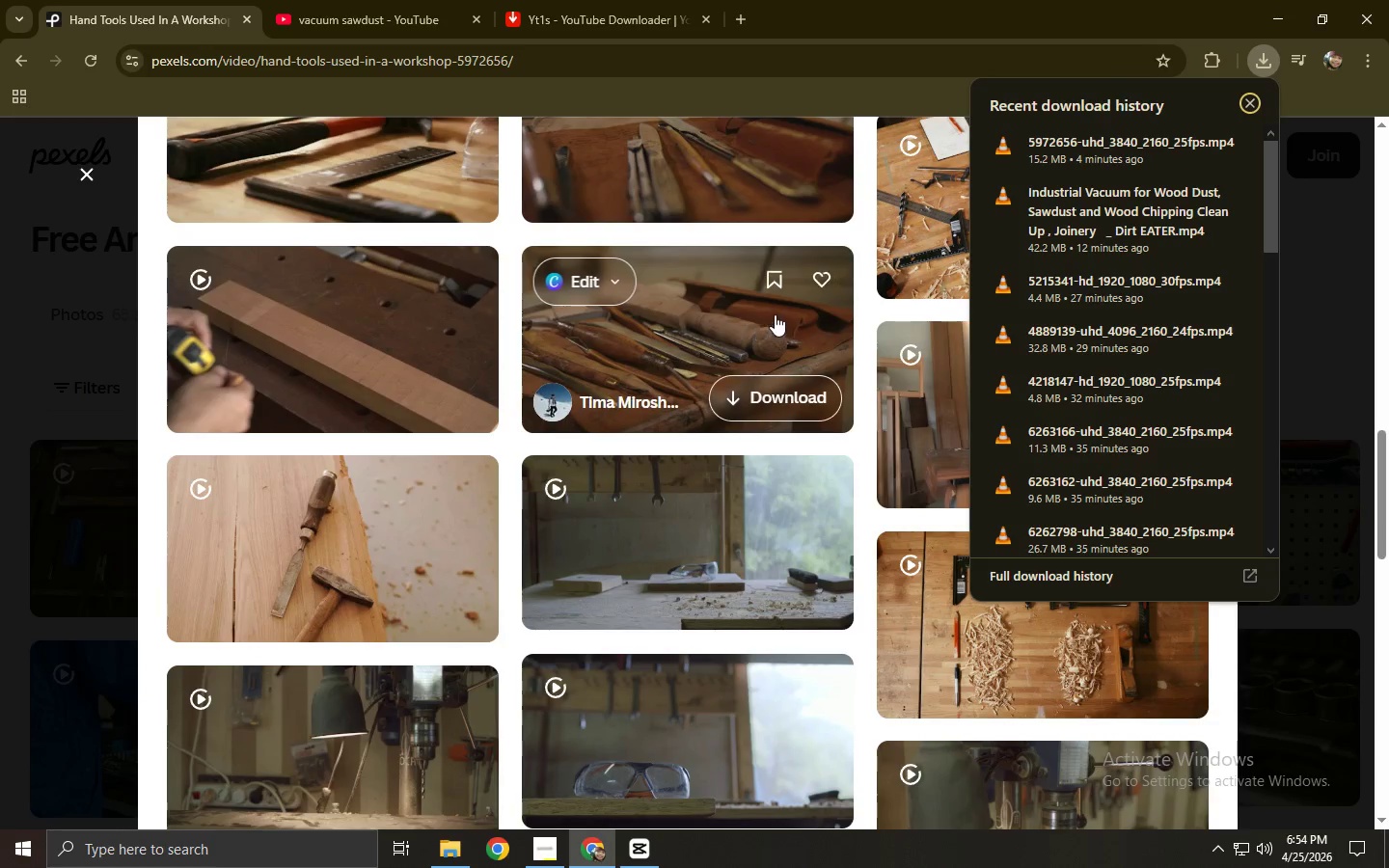 
key(Alt+Tab)
 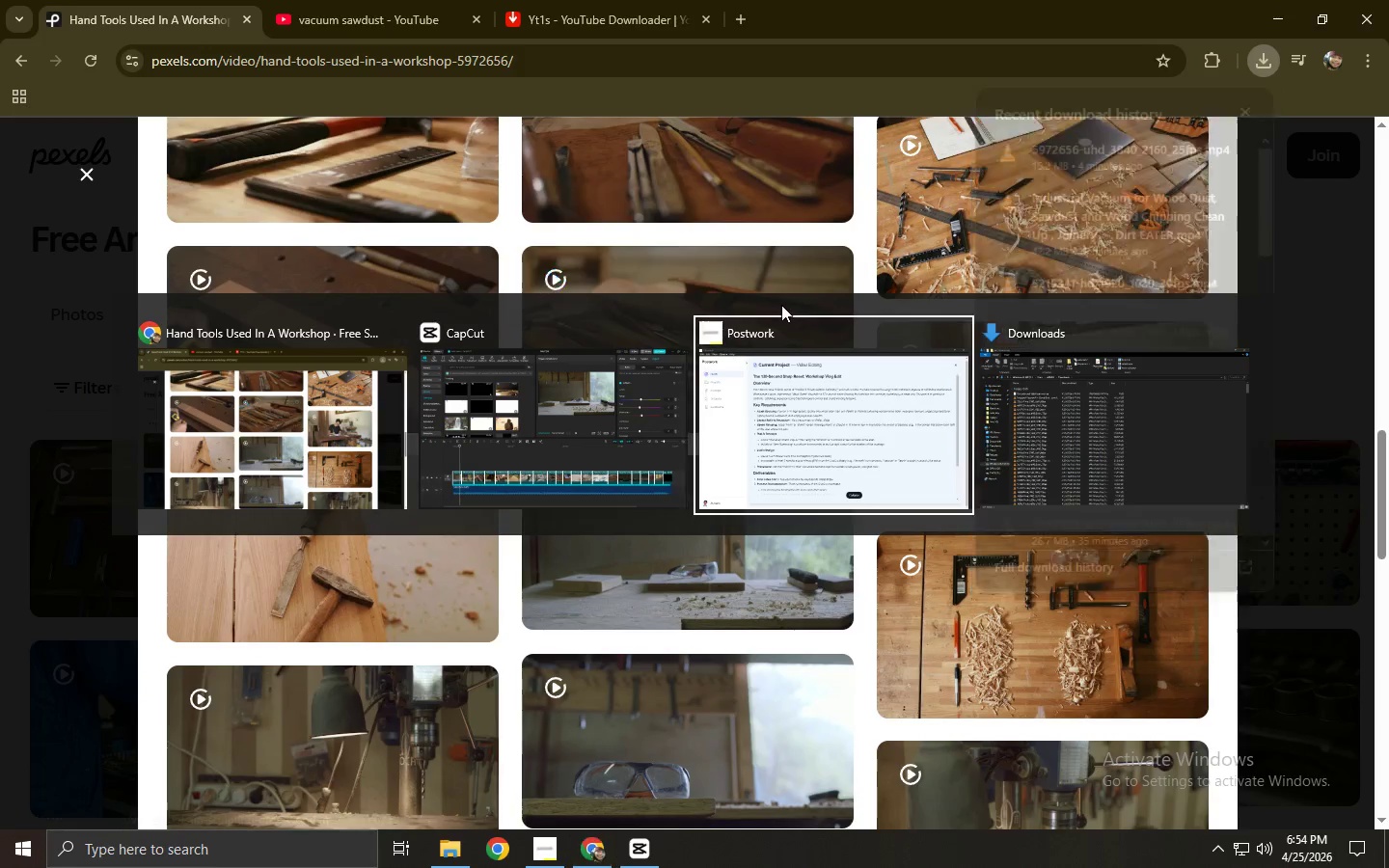 
key(Alt+Tab)